 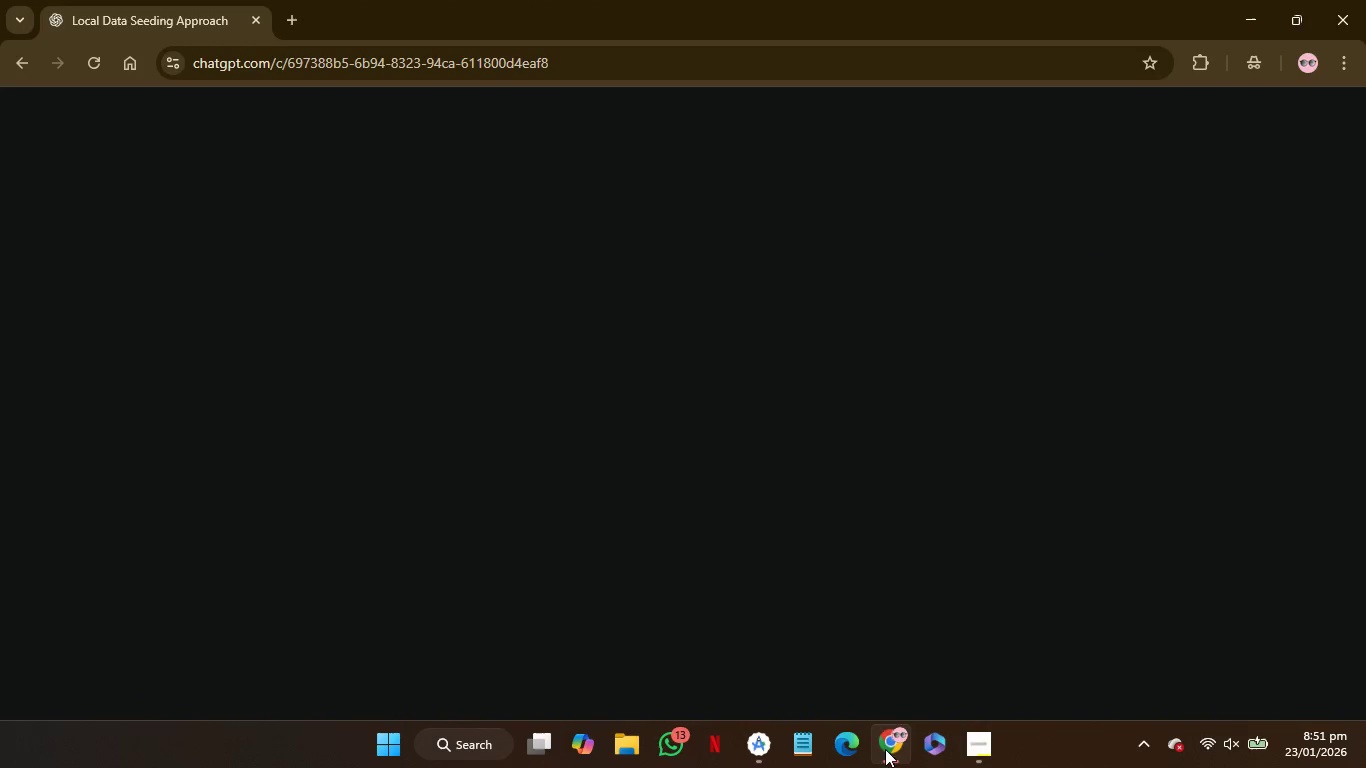 
left_click([293, 15])
 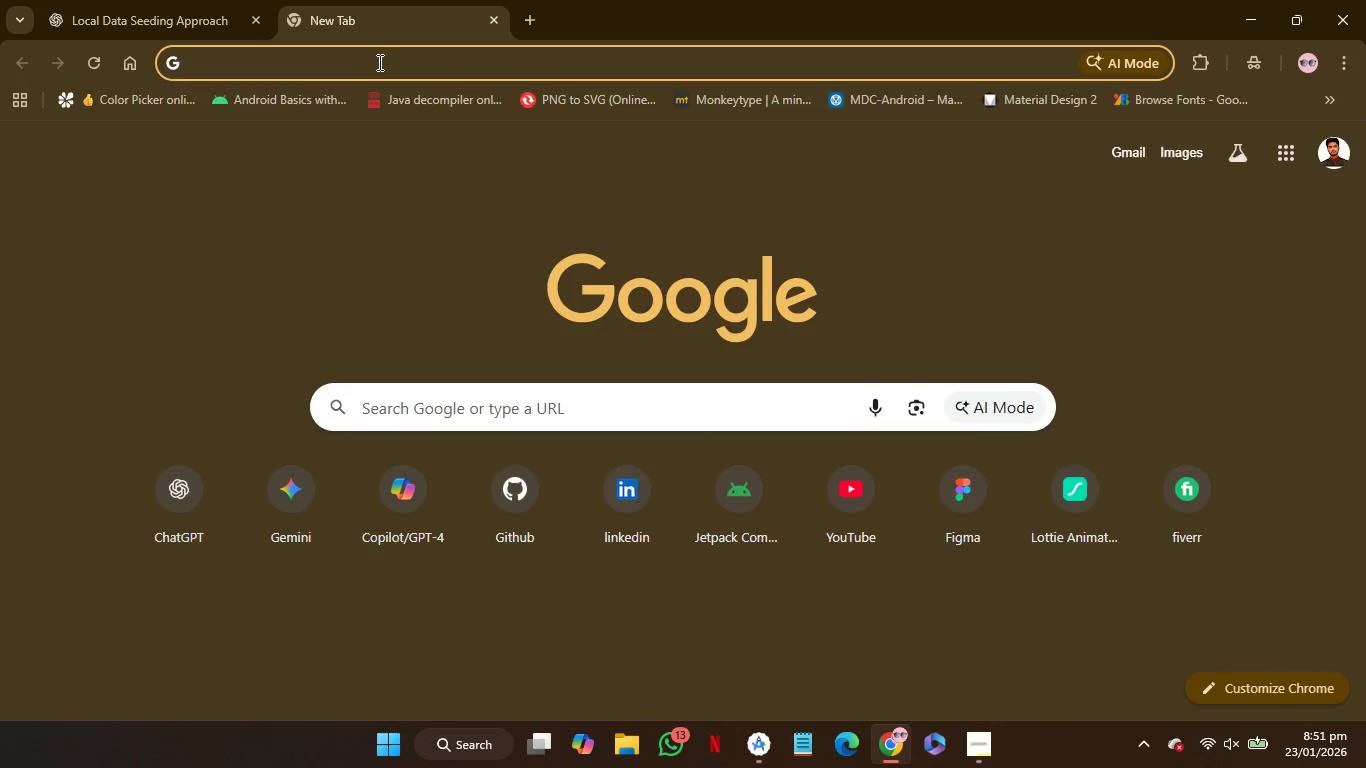 
left_click([388, 69])
 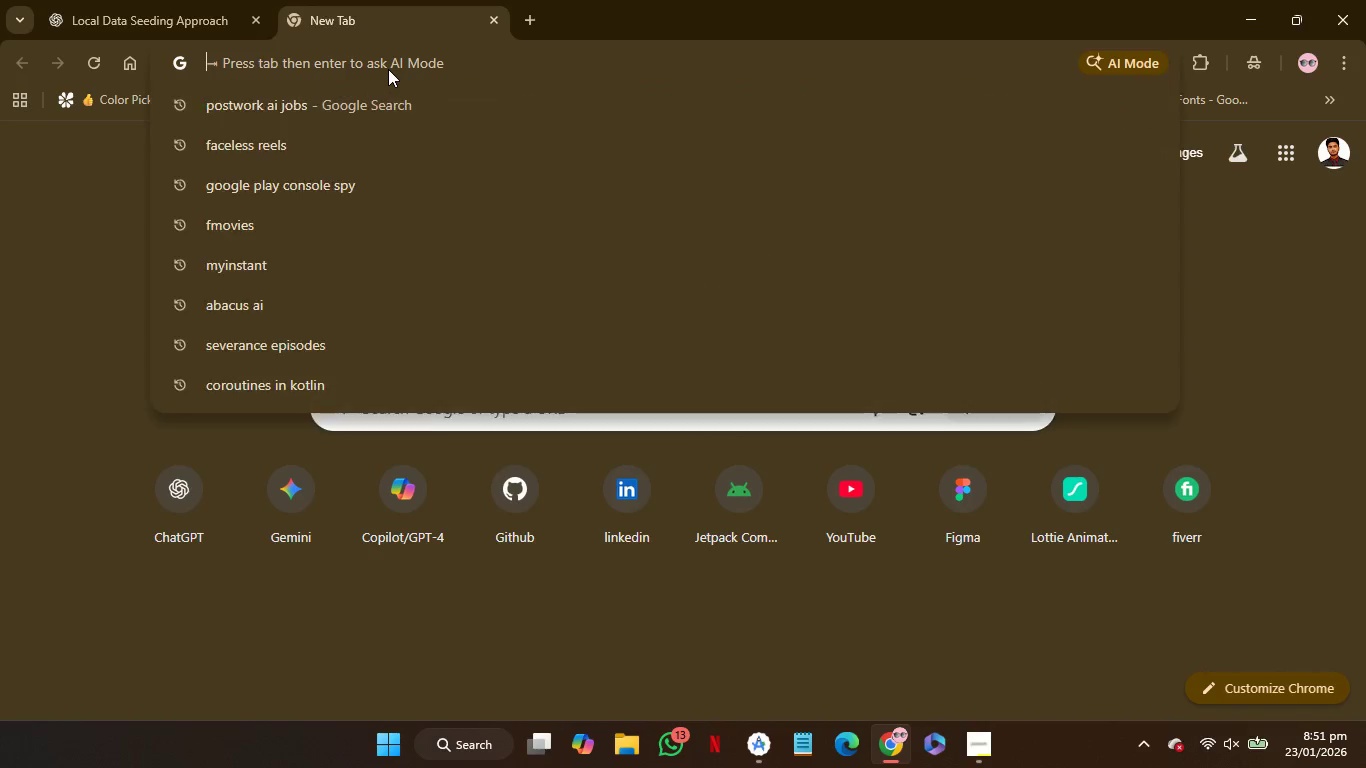 
type(vie)
 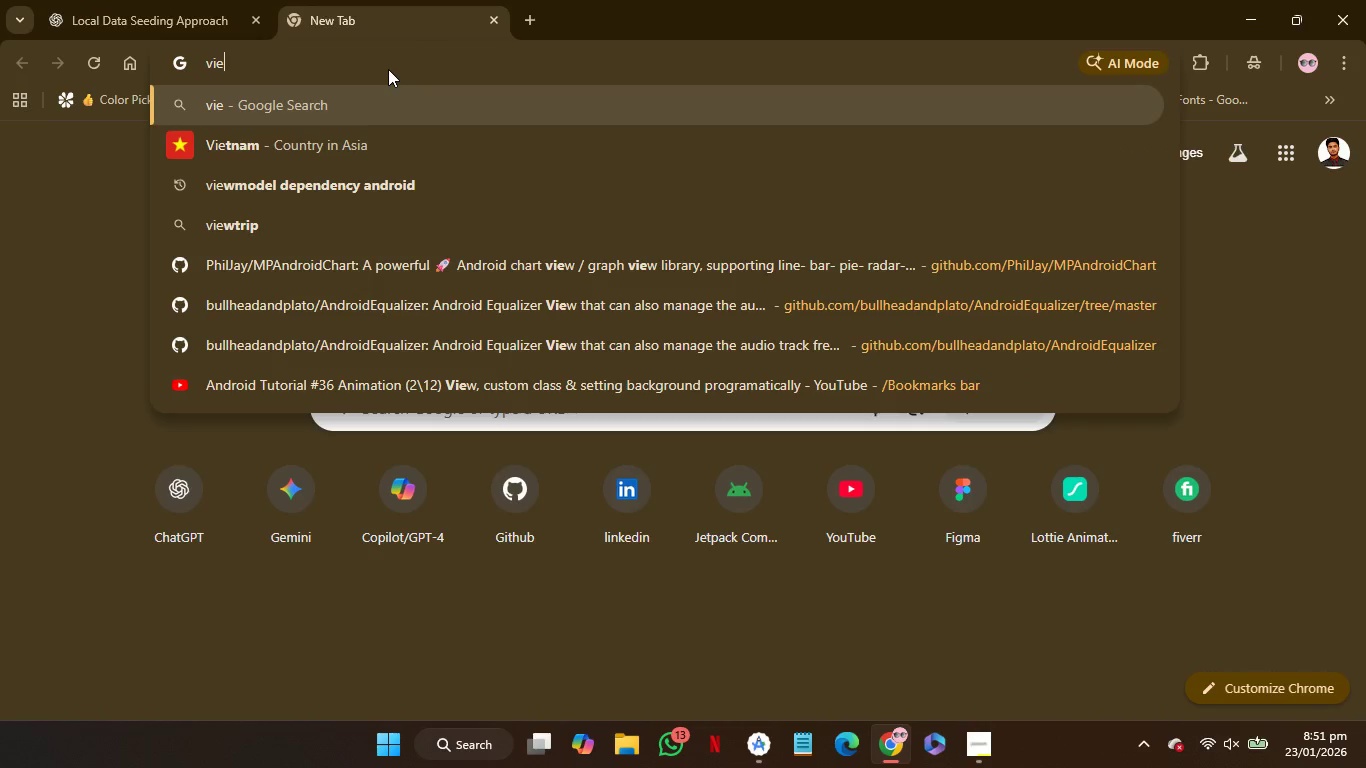 
key(ArrowDown)
 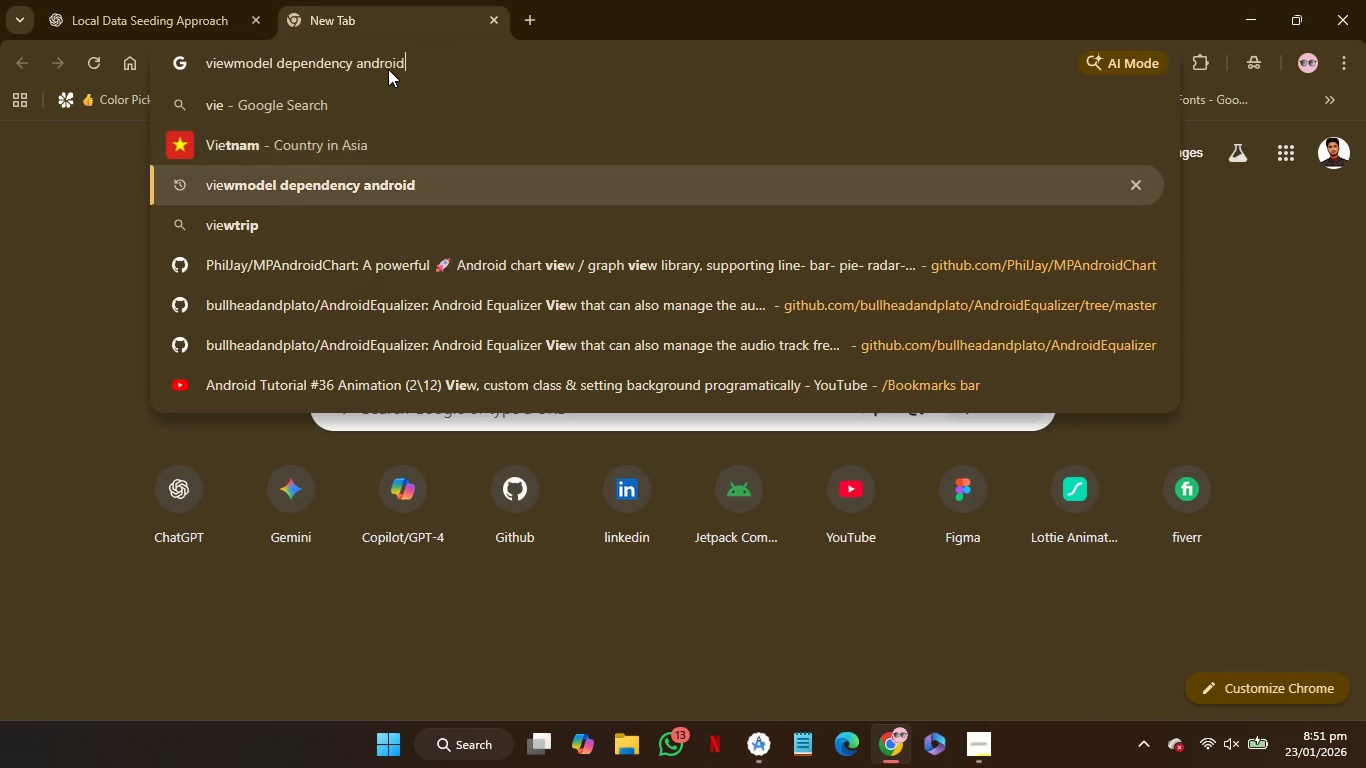 
key(ArrowDown)
 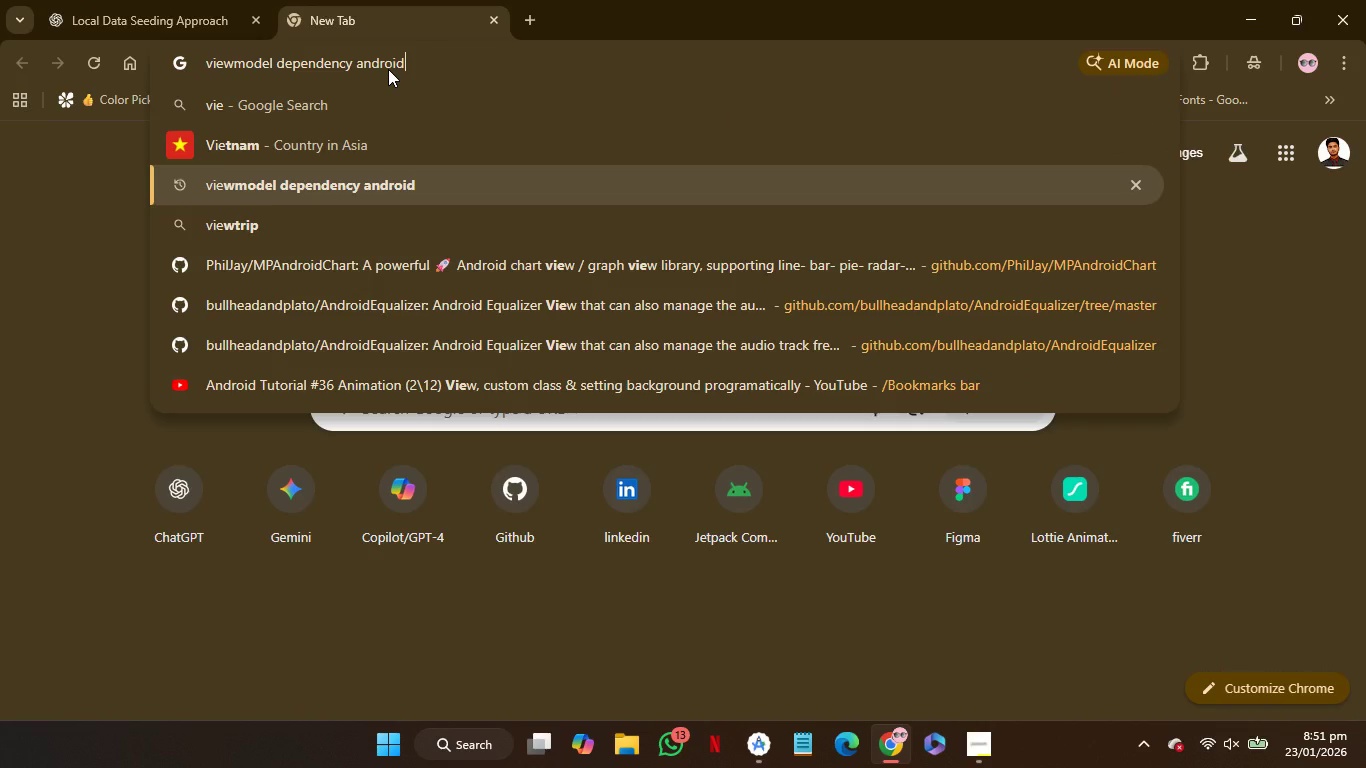 
hold_key(key=ArrowLeft, duration=0.78)
 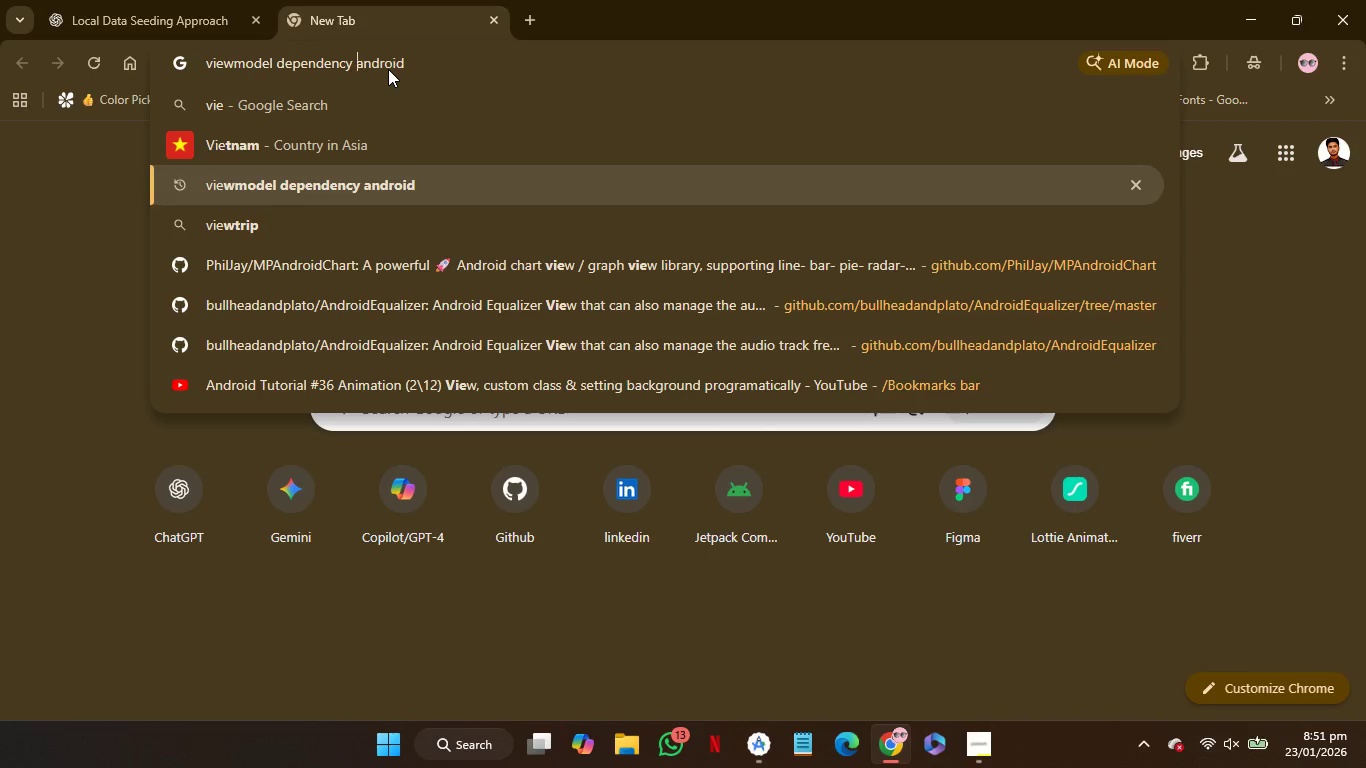 
key(ArrowLeft)
 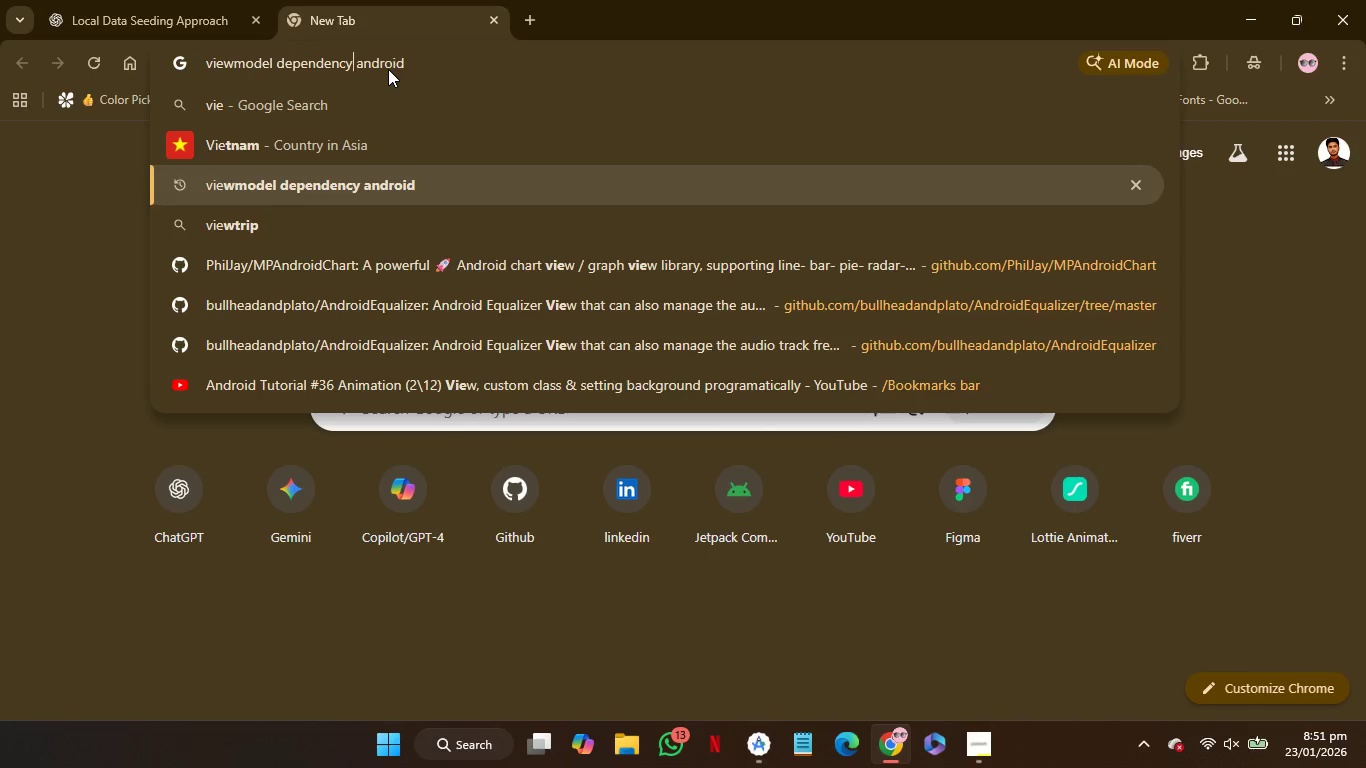 
key(ArrowLeft)
 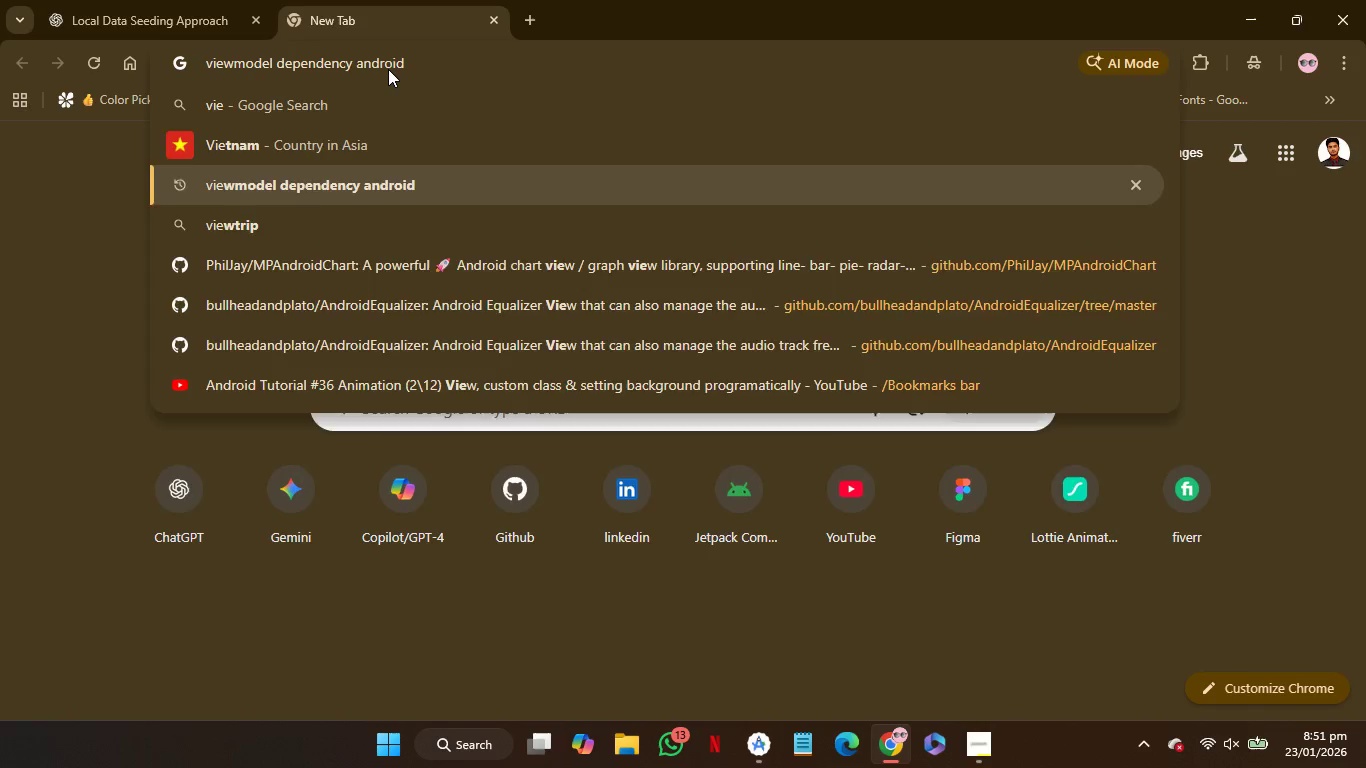 
hold_key(key=Backspace, duration=0.81)
 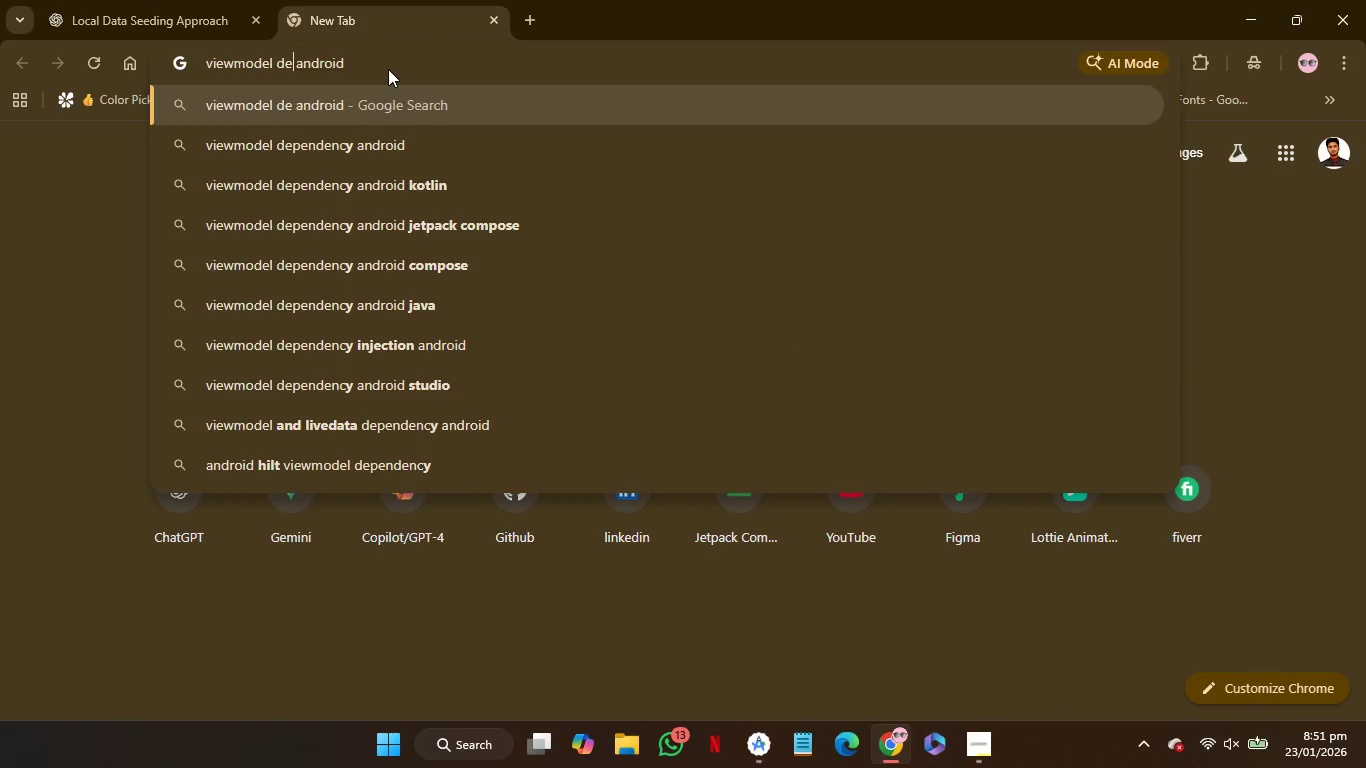 
key(Backspace)
 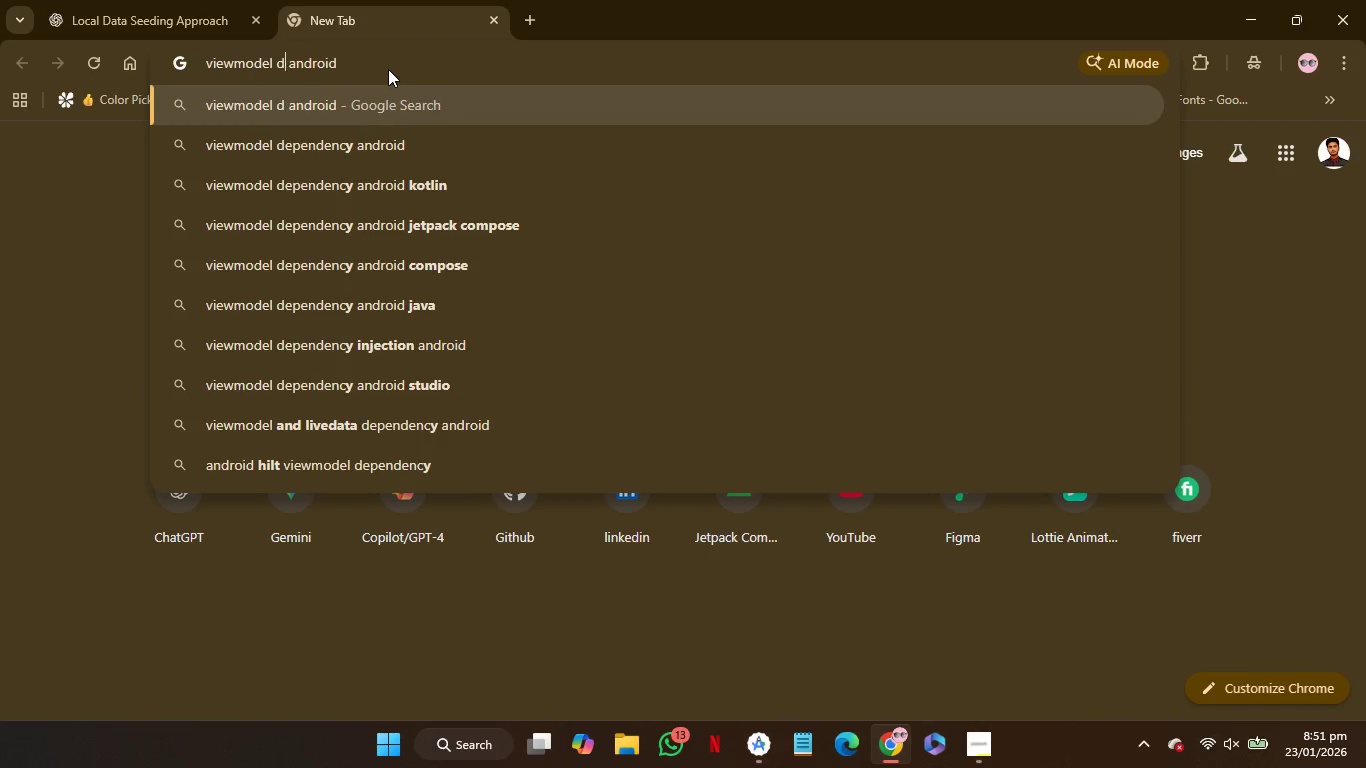 
key(Backspace)
 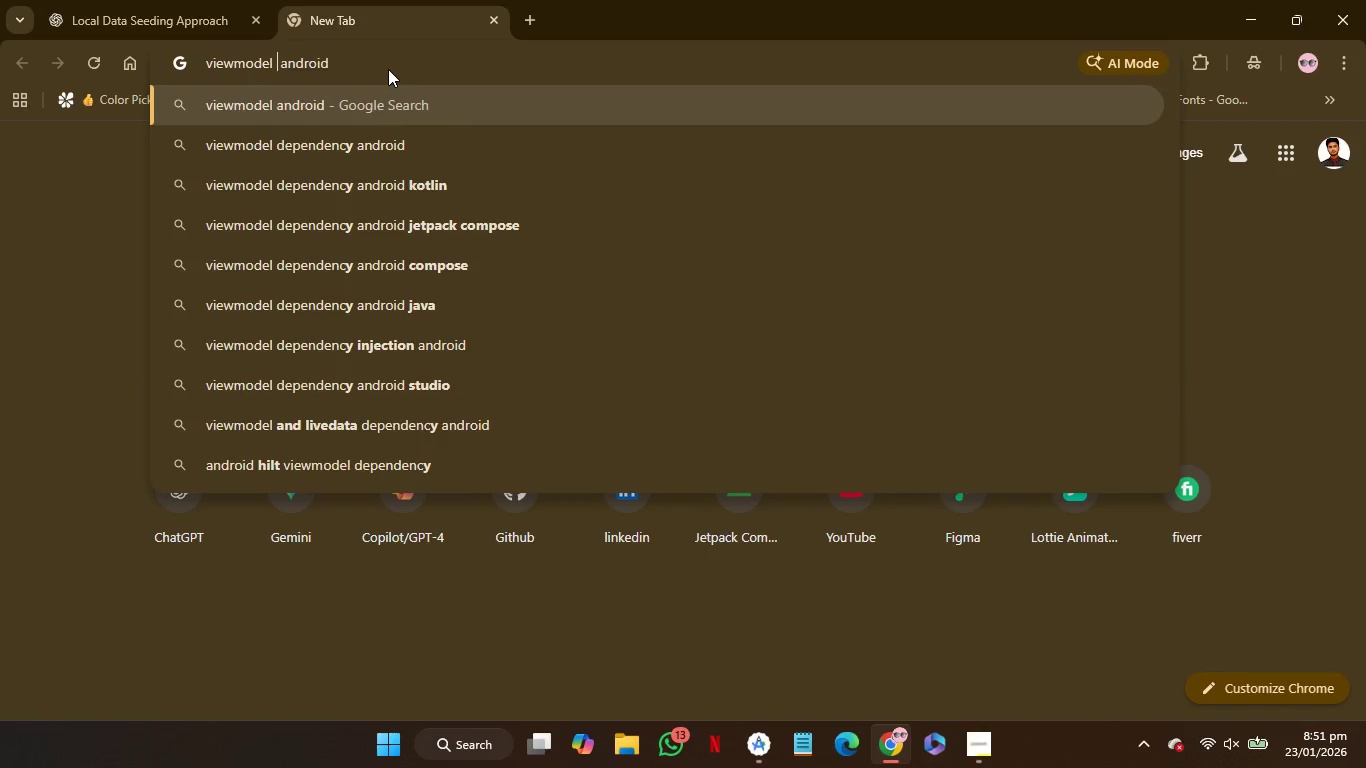 
key(Backspace)
 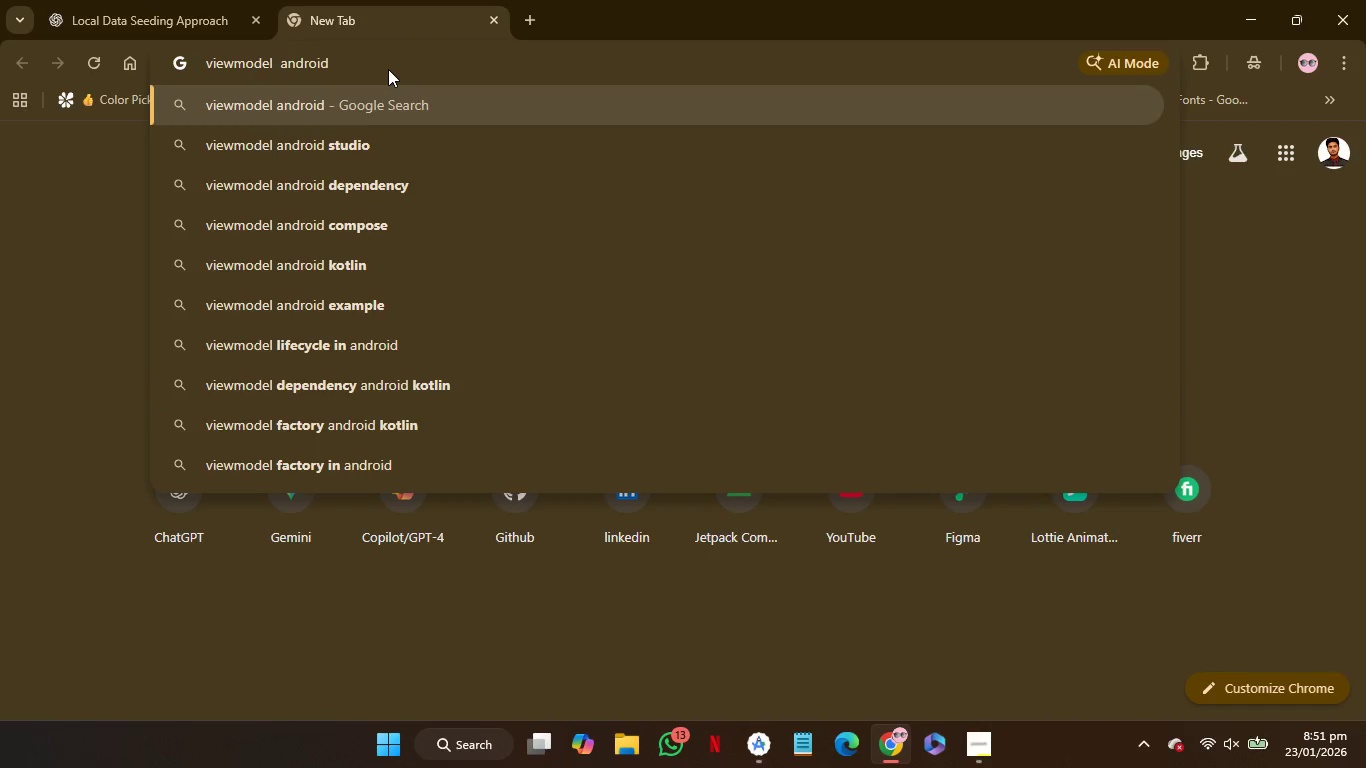 
key(Backspace)
 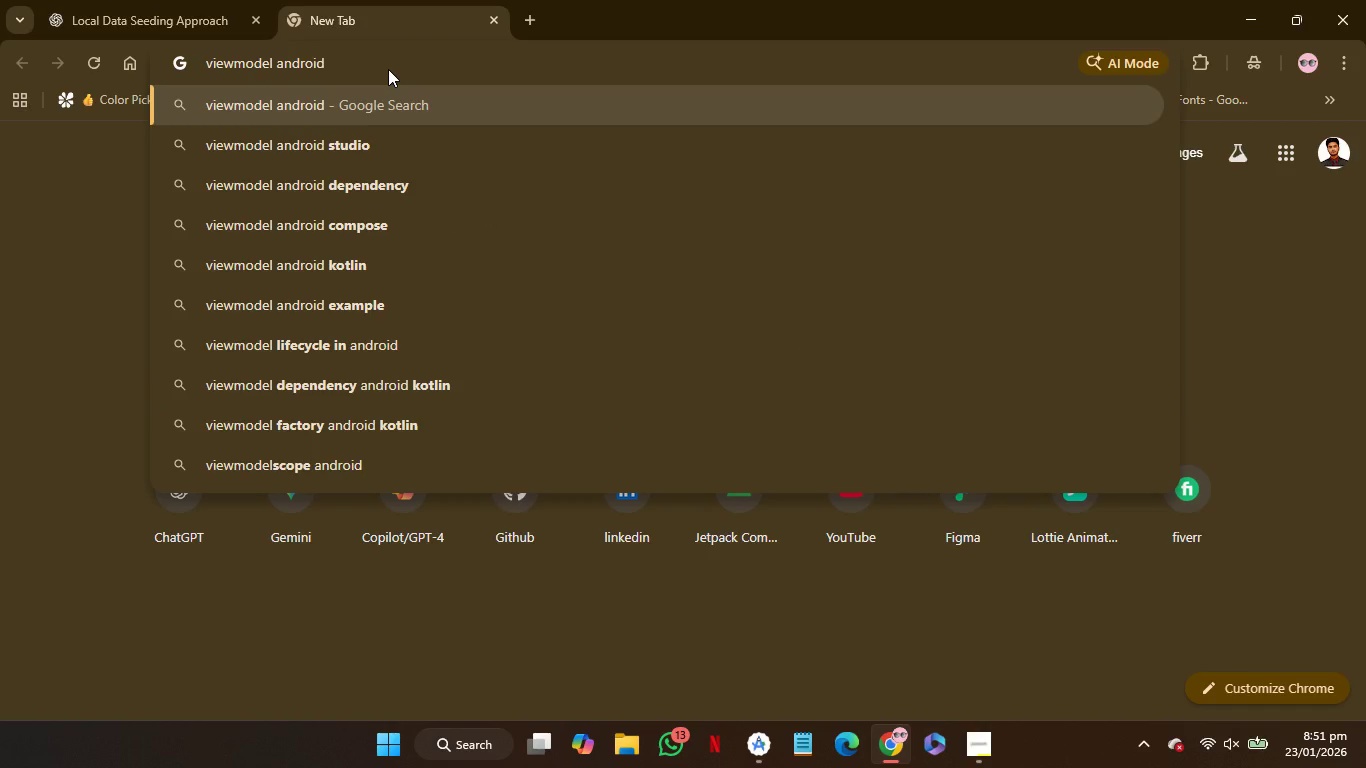 
key(Enter)
 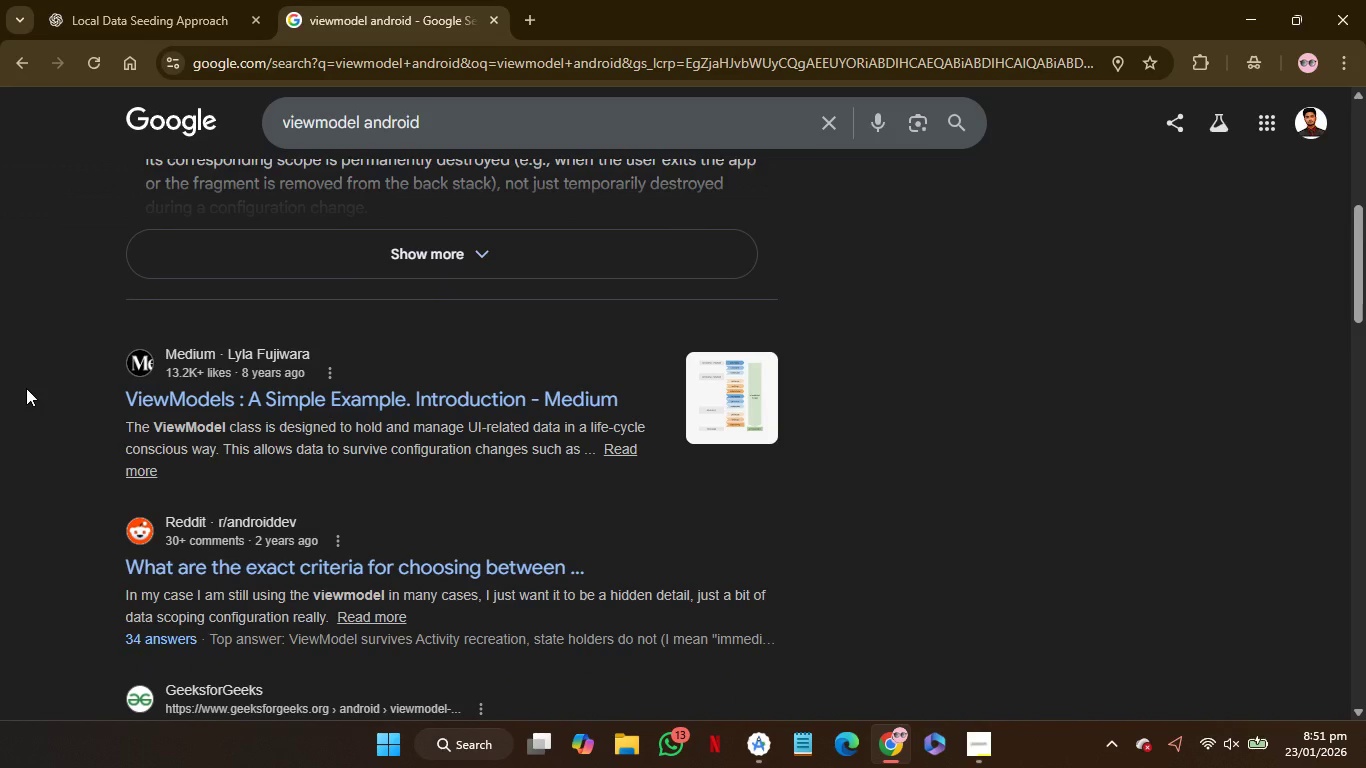 
wait(5.78)
 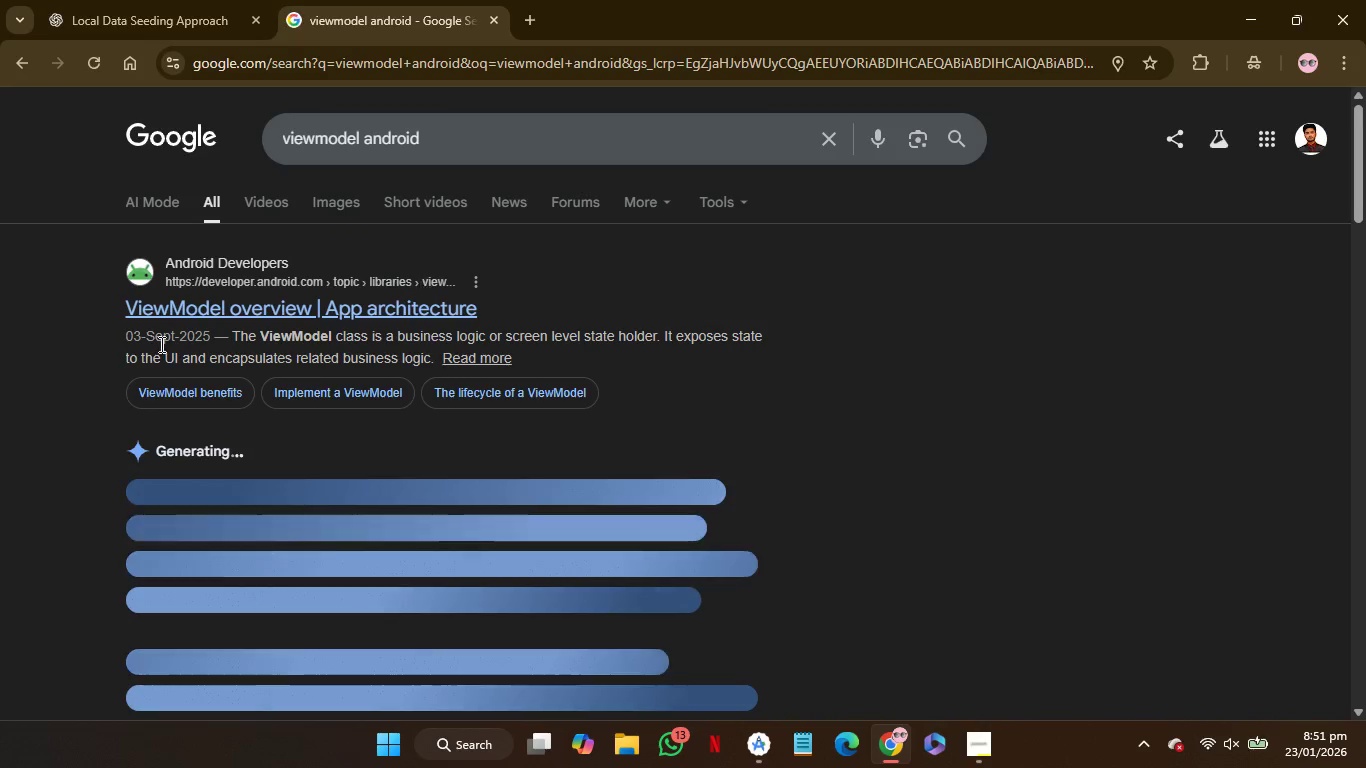 
right_click([314, 393])
 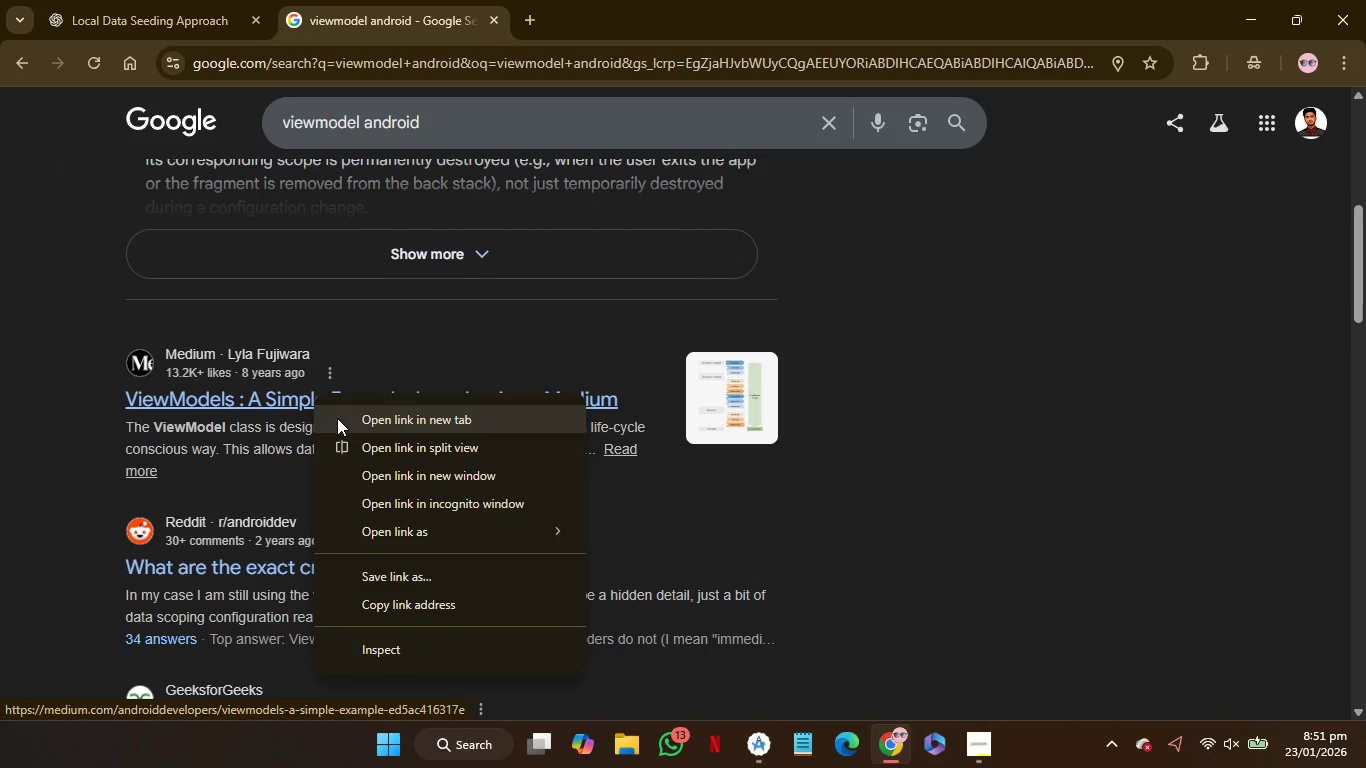 
left_click([337, 418])
 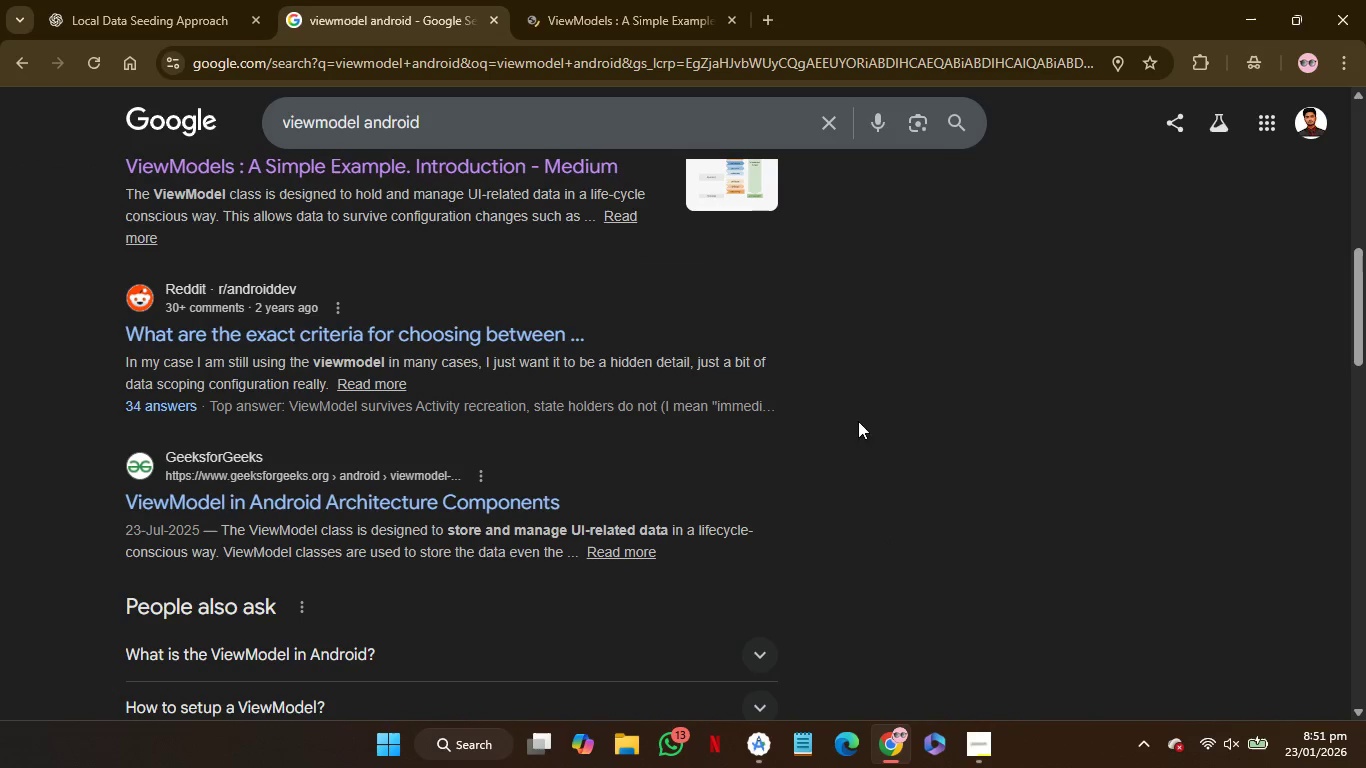 
left_click([632, 4])
 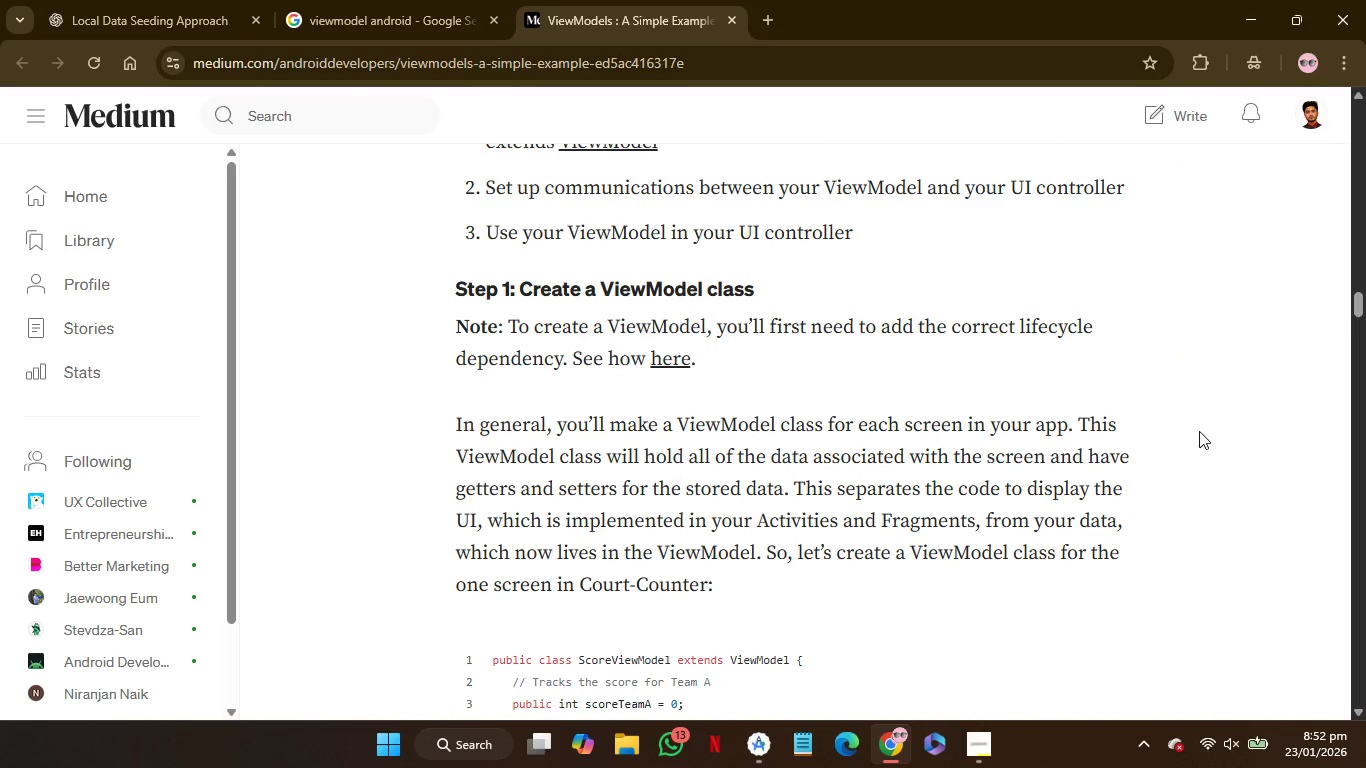 
wait(40.3)
 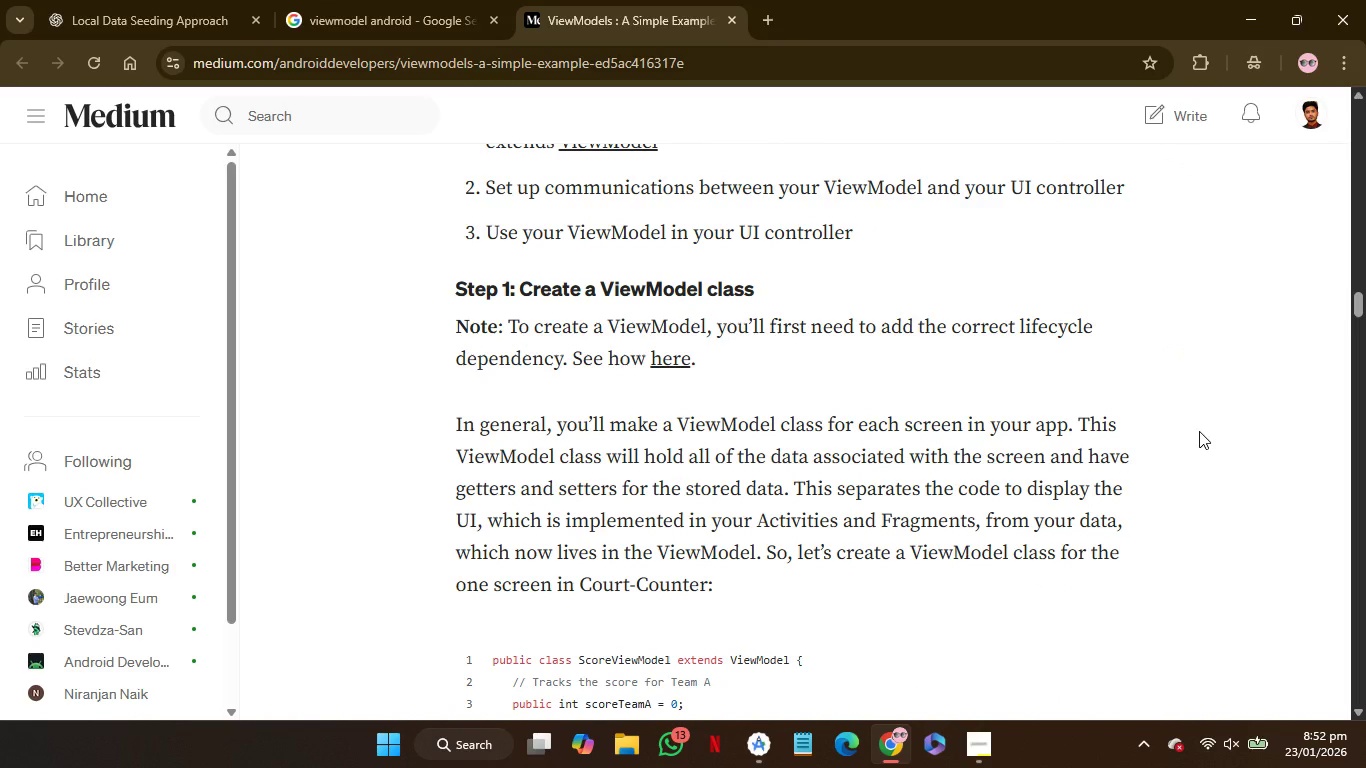 
right_click([663, 300])
 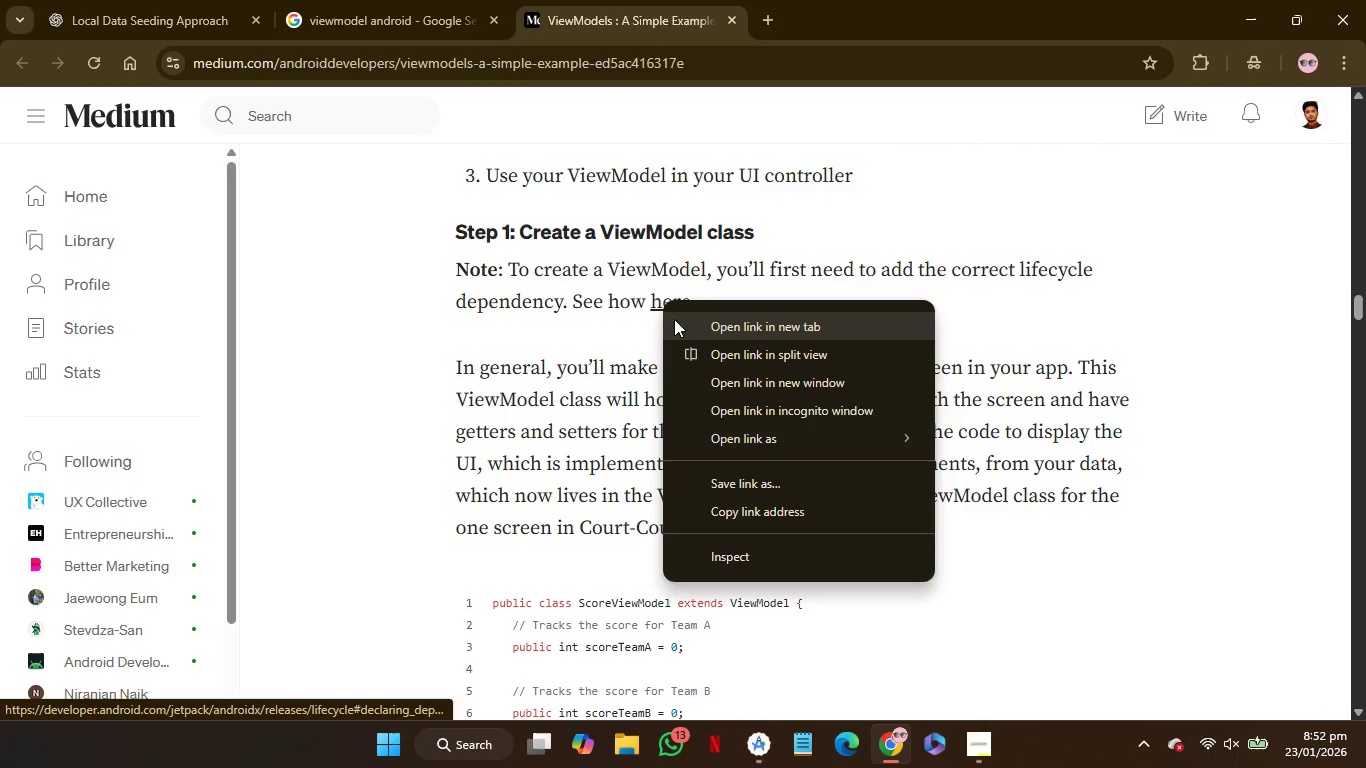 
left_click([674, 319])
 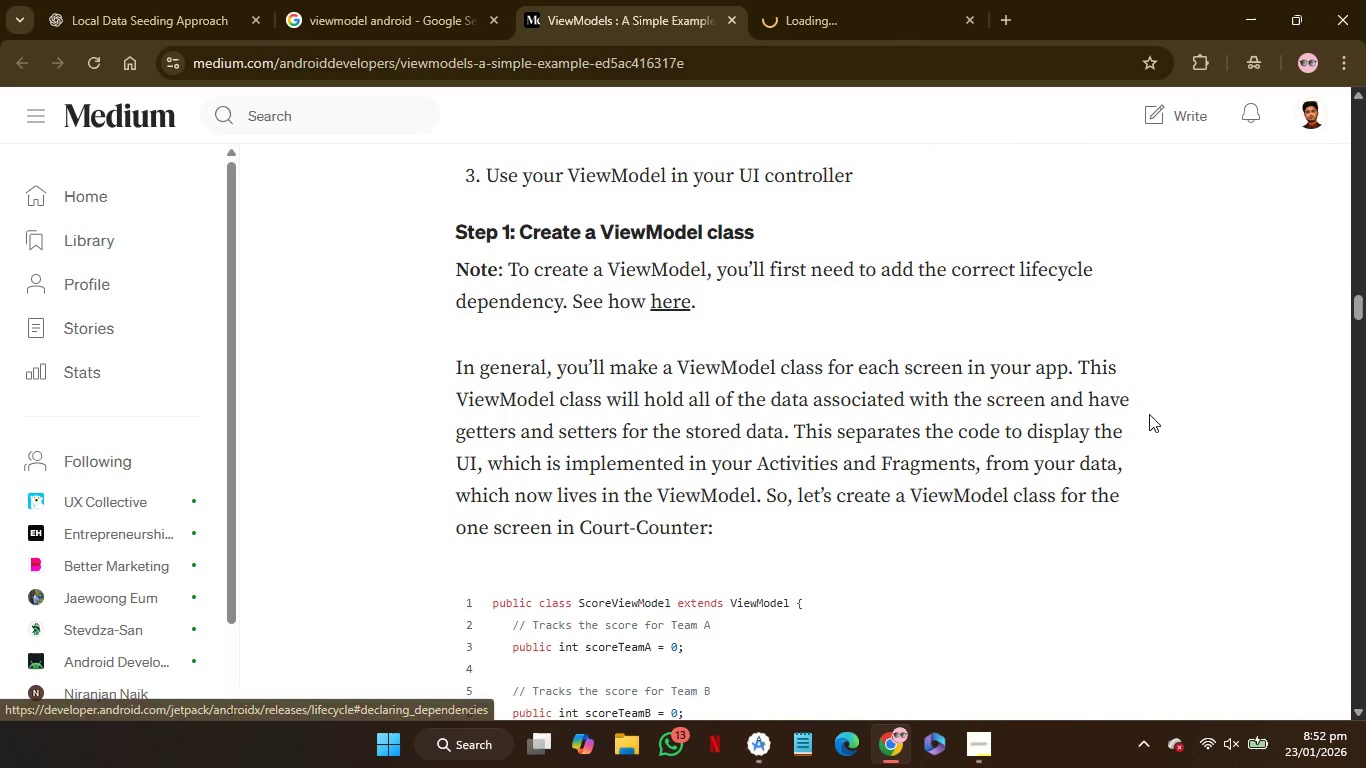 
mouse_move([1173, 400])
 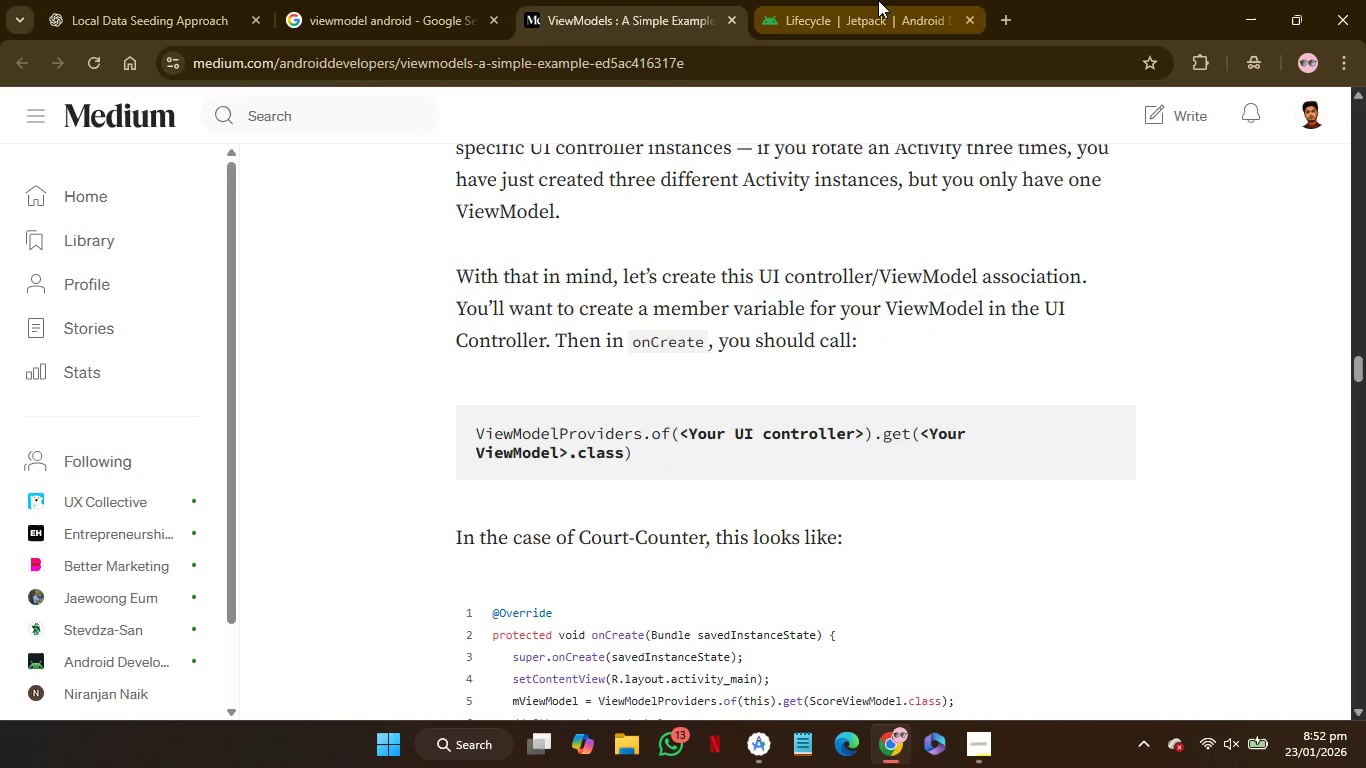 
left_click([878, 0])
 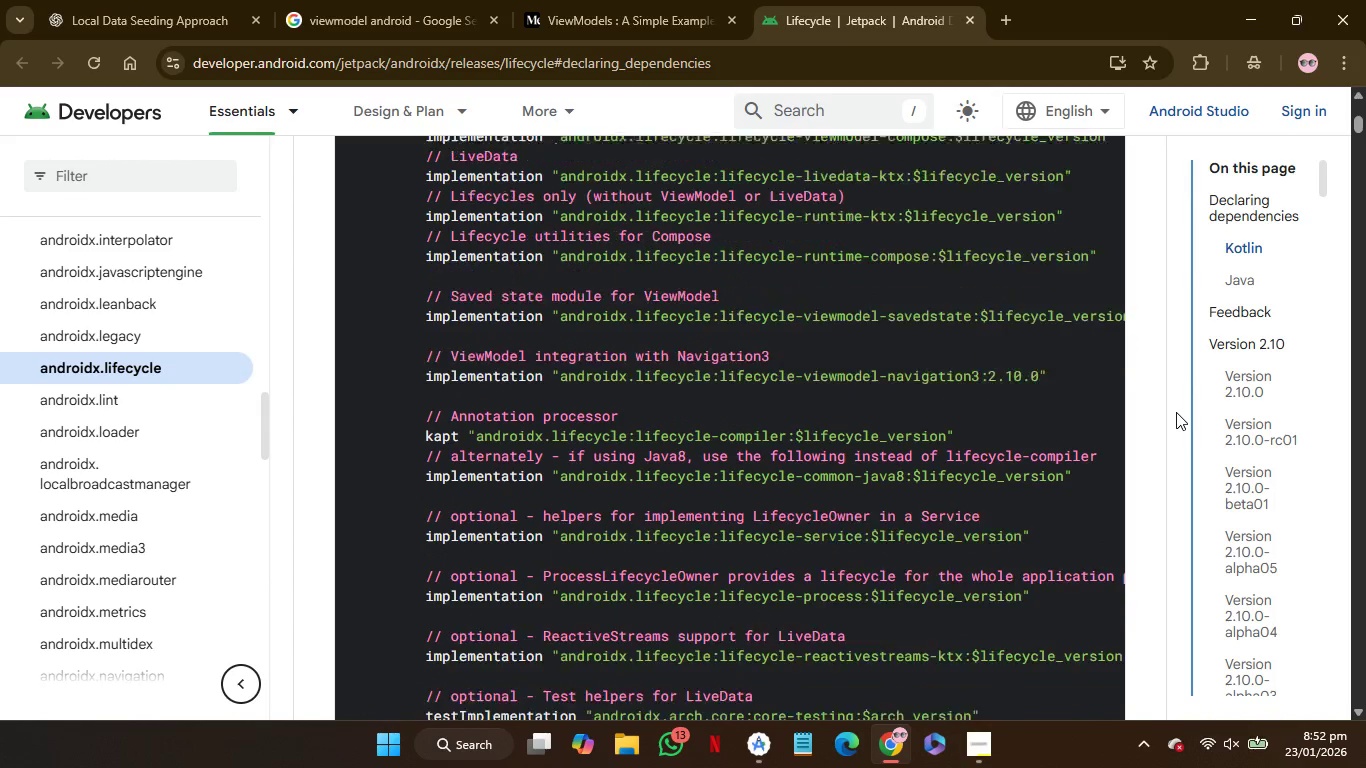 
wait(16.69)
 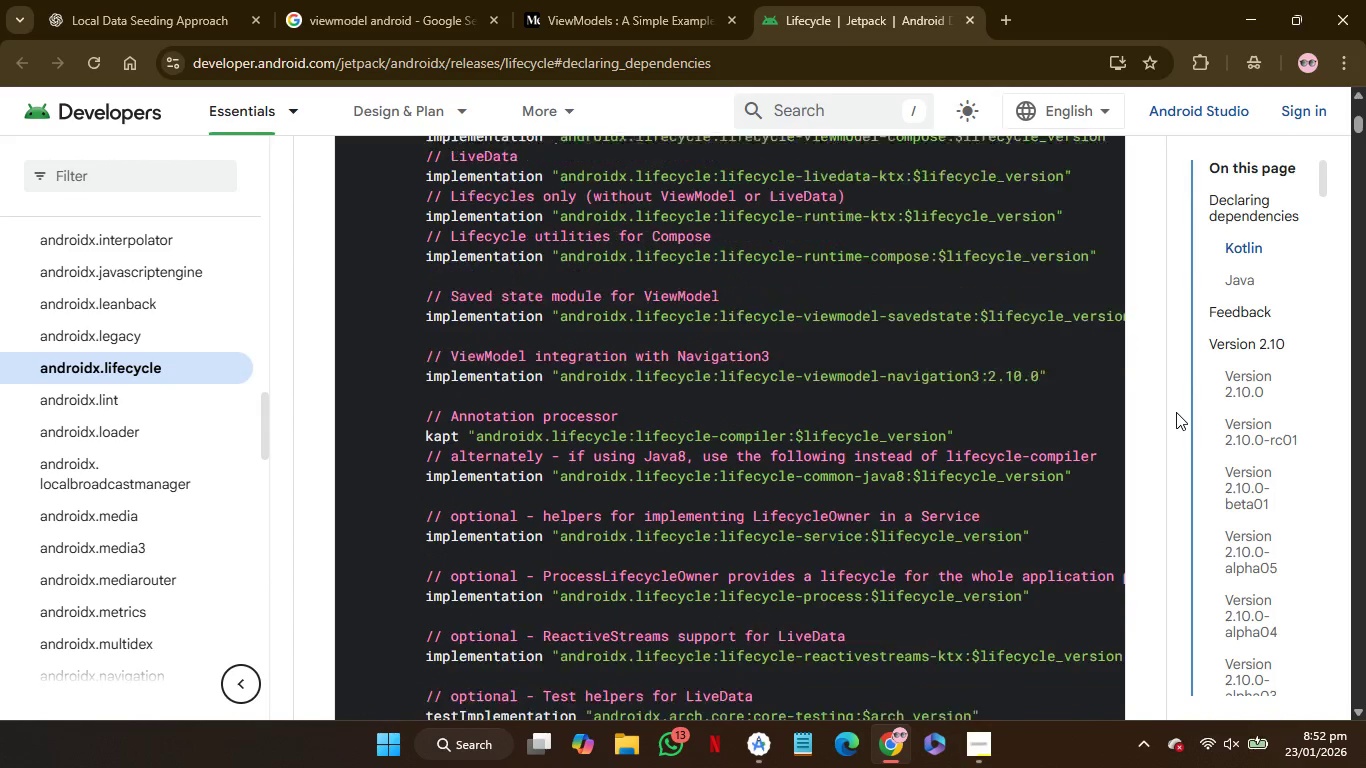 
left_click([327, 0])
 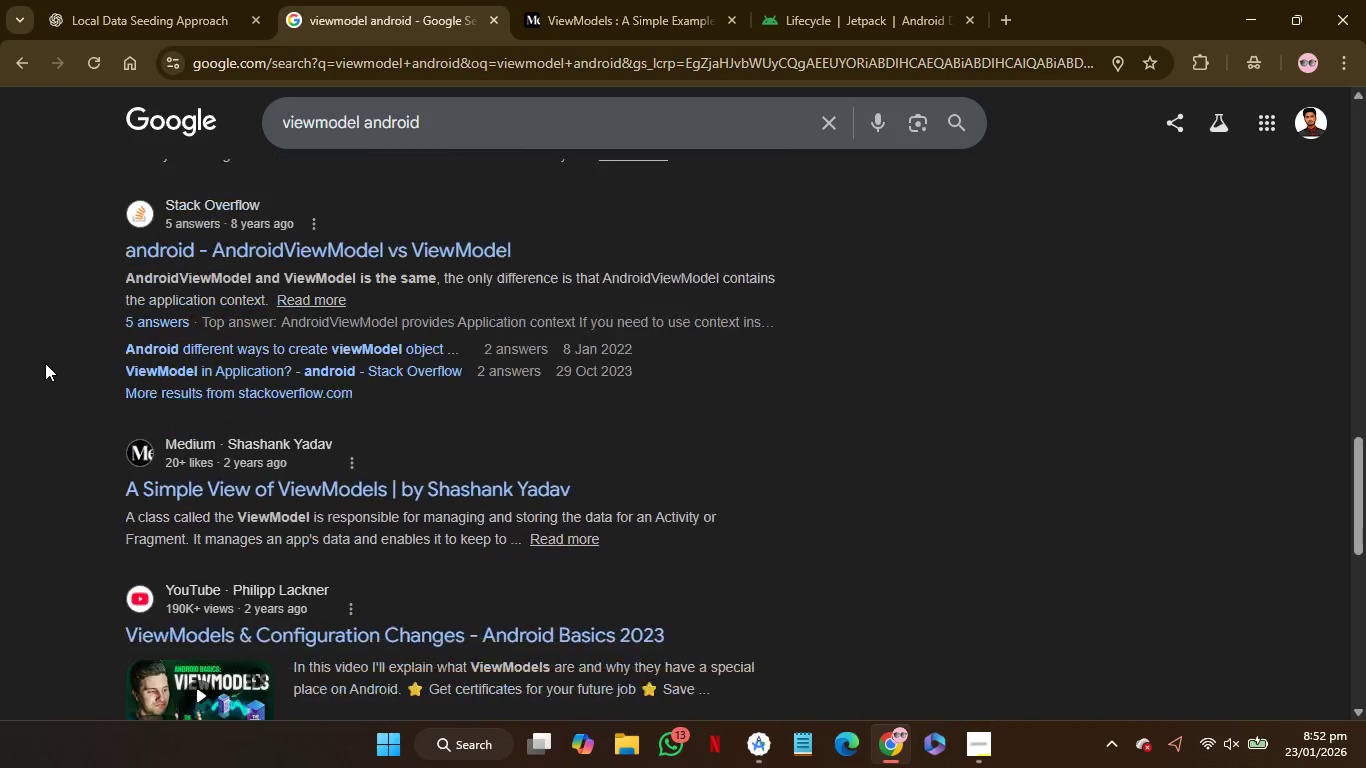 
wait(10.44)
 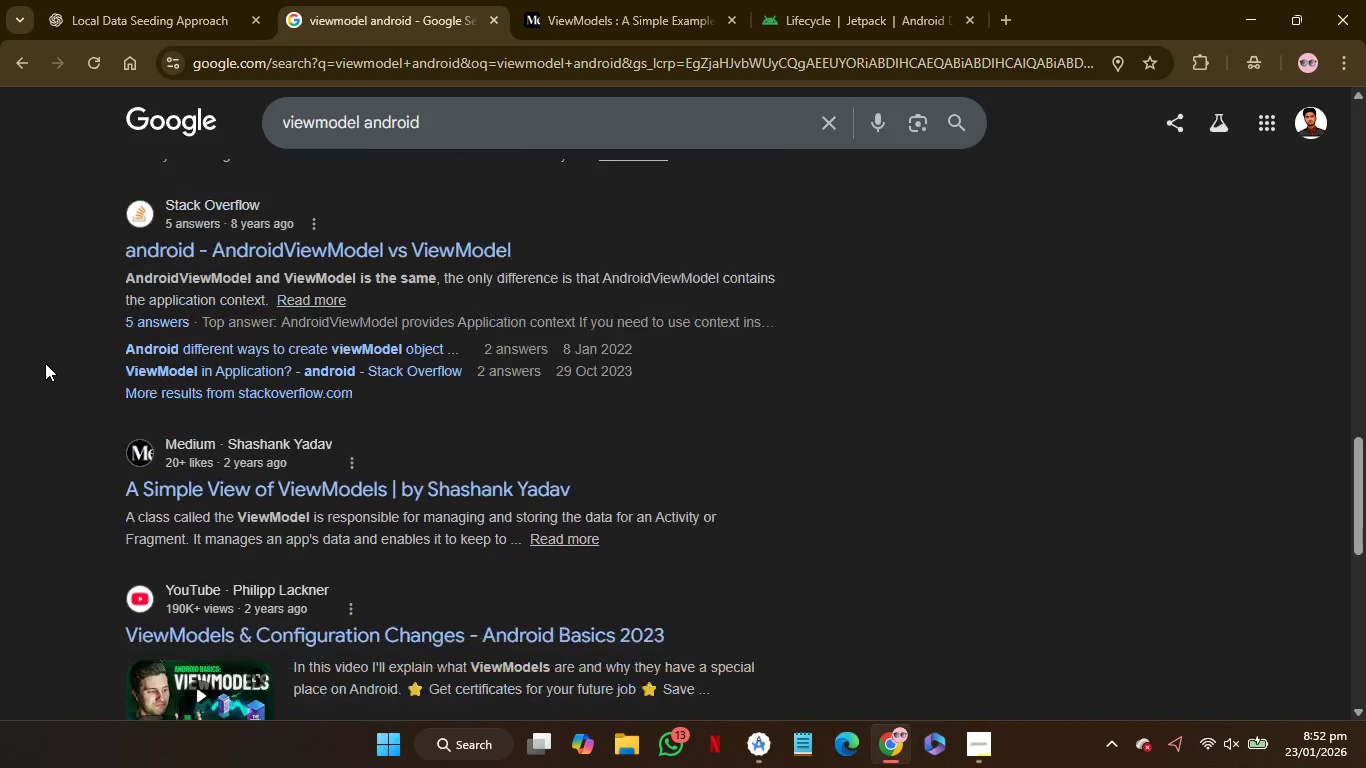 
right_click([261, 410])
 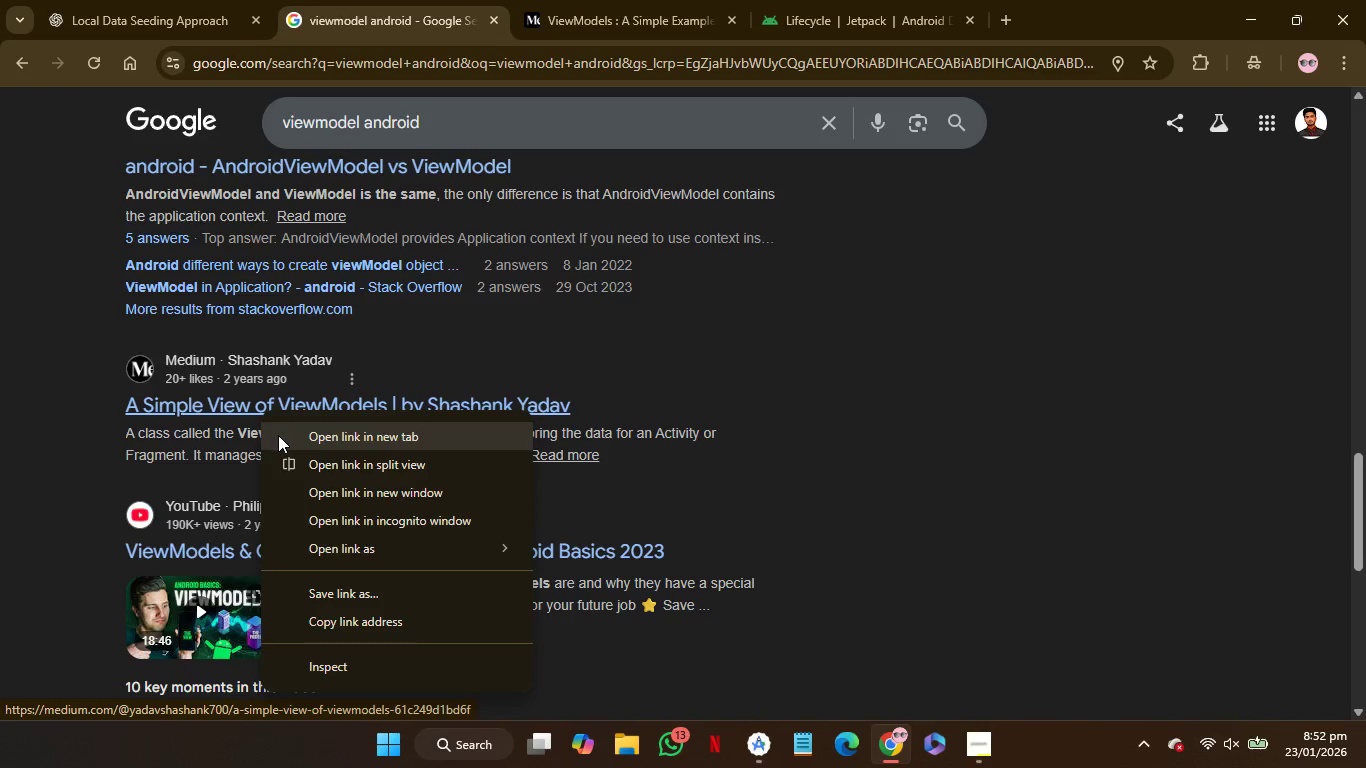 
left_click([278, 436])
 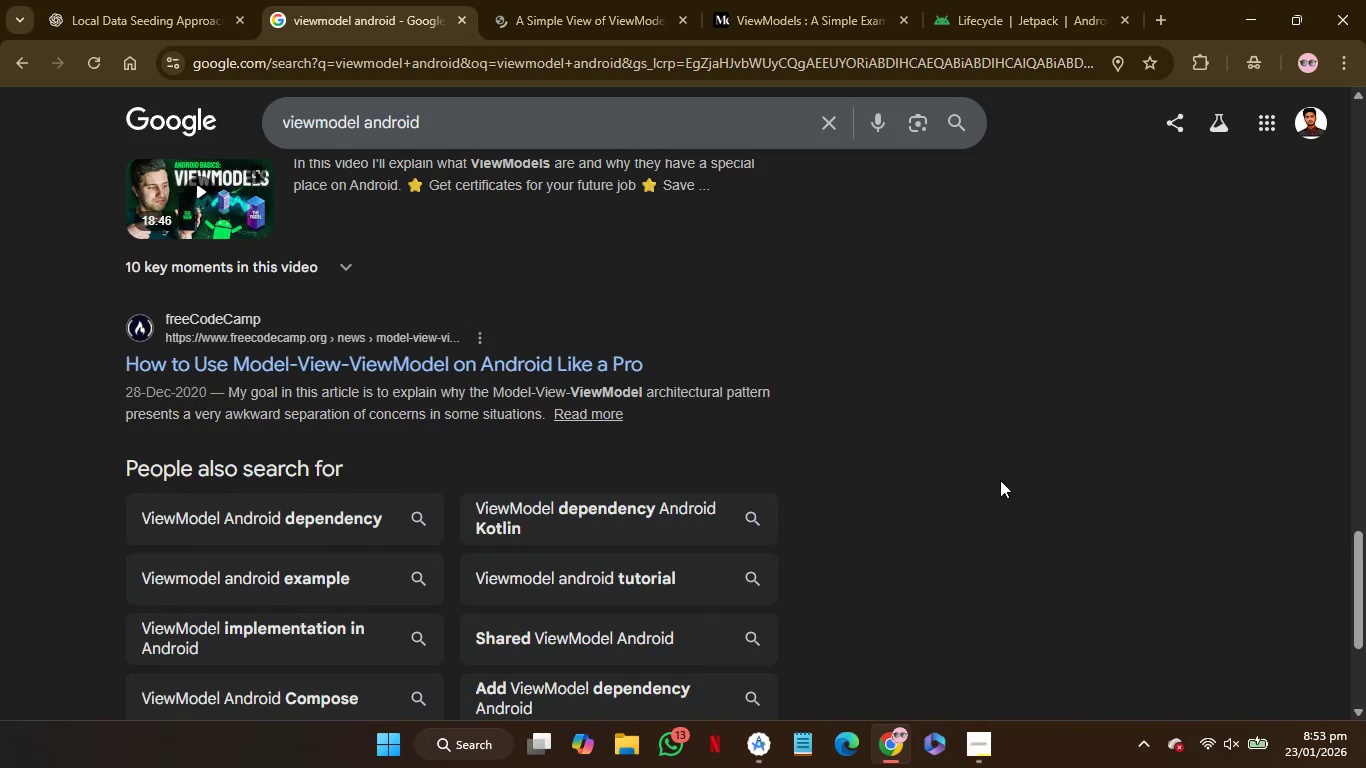 
left_click([984, 17])
 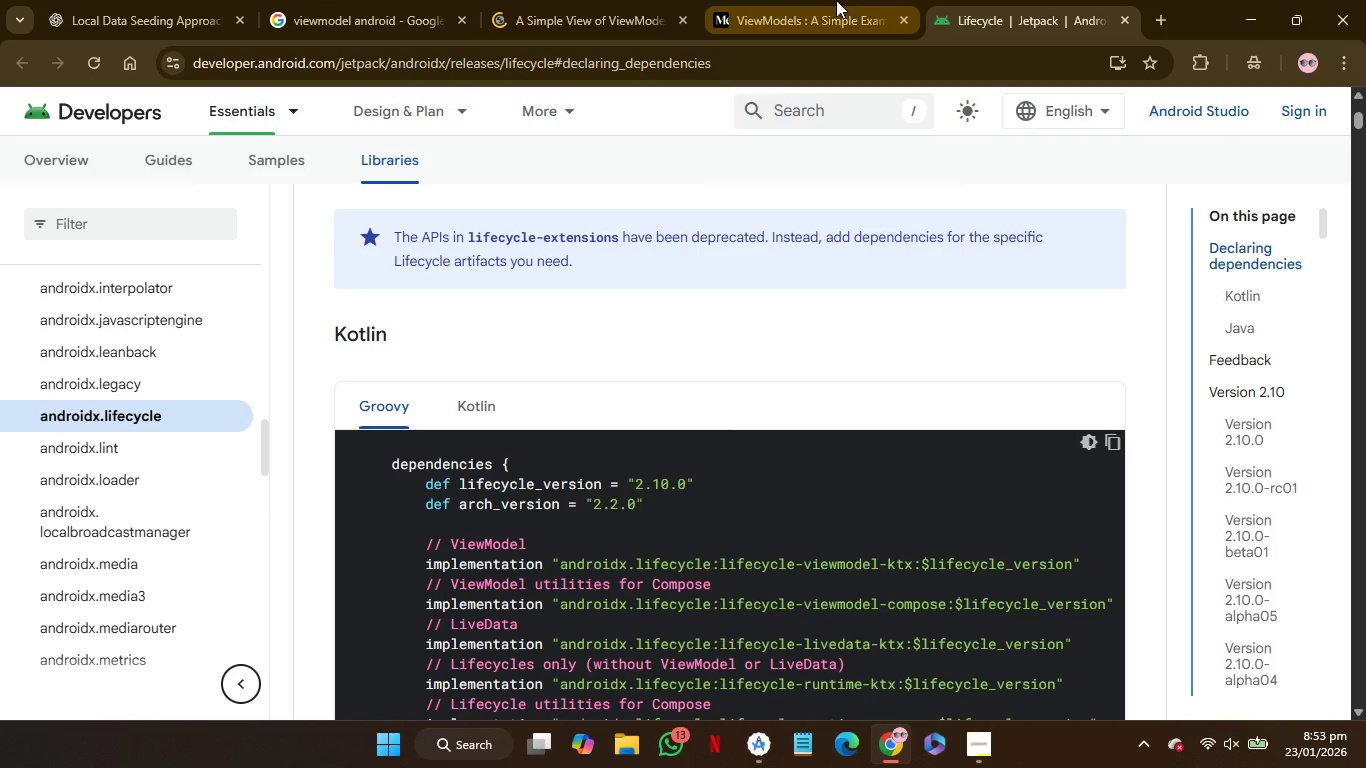 
left_click([836, 0])
 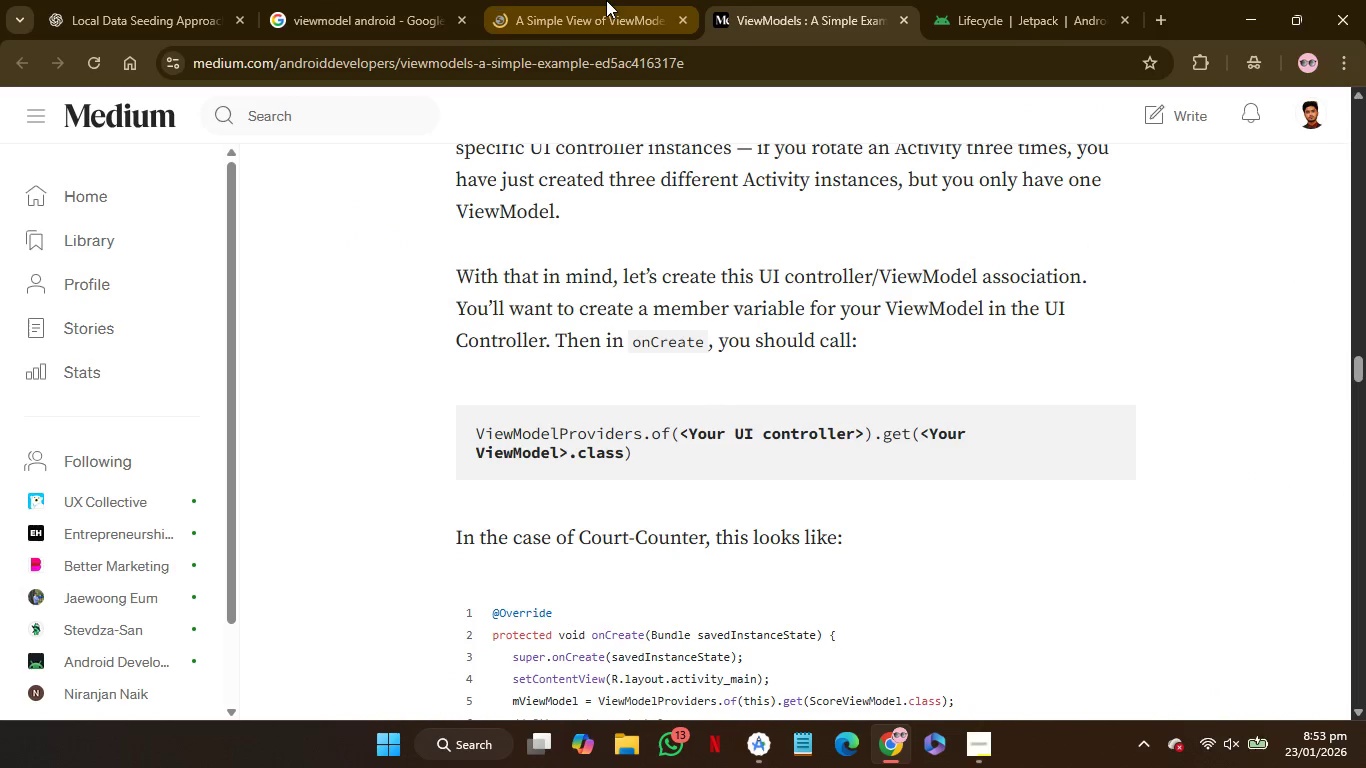 
left_click([606, 0])
 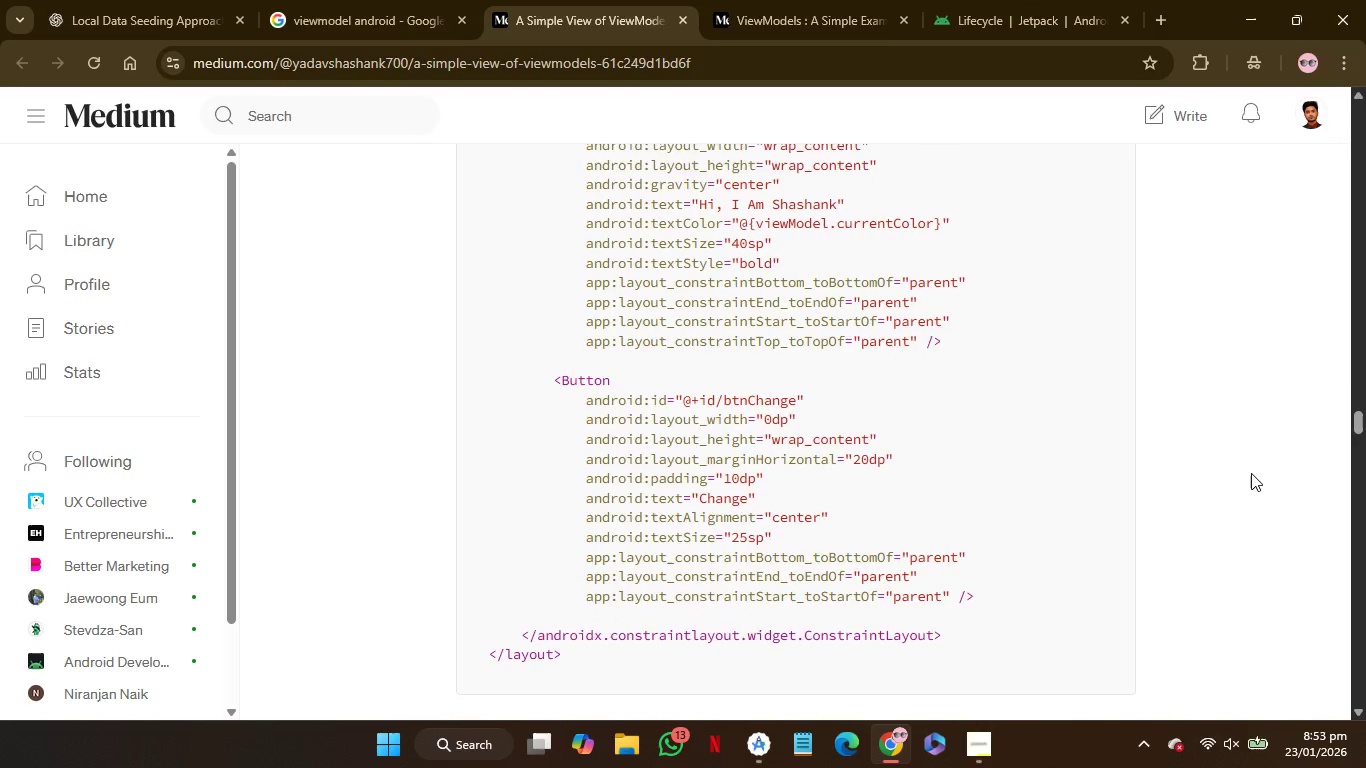 
wait(32.8)
 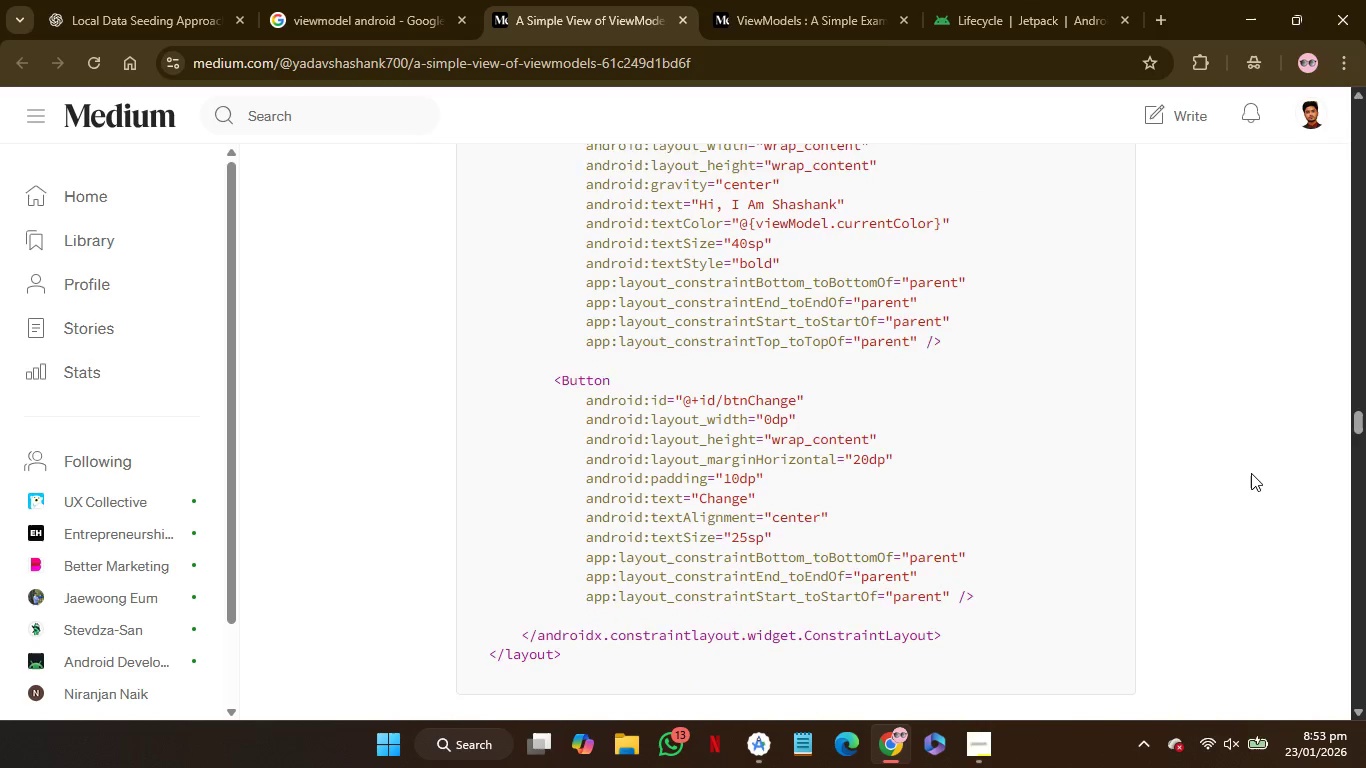 
left_click([679, 22])
 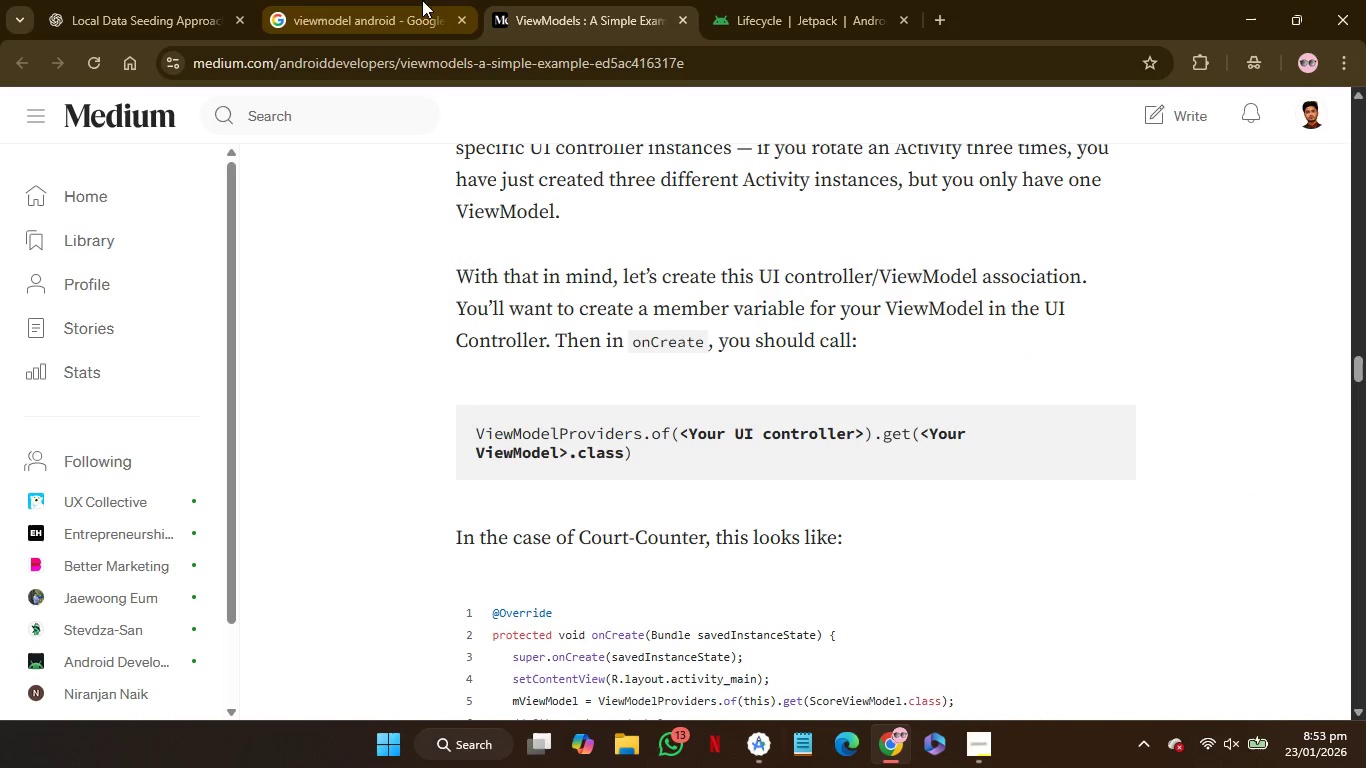 
left_click([418, 0])
 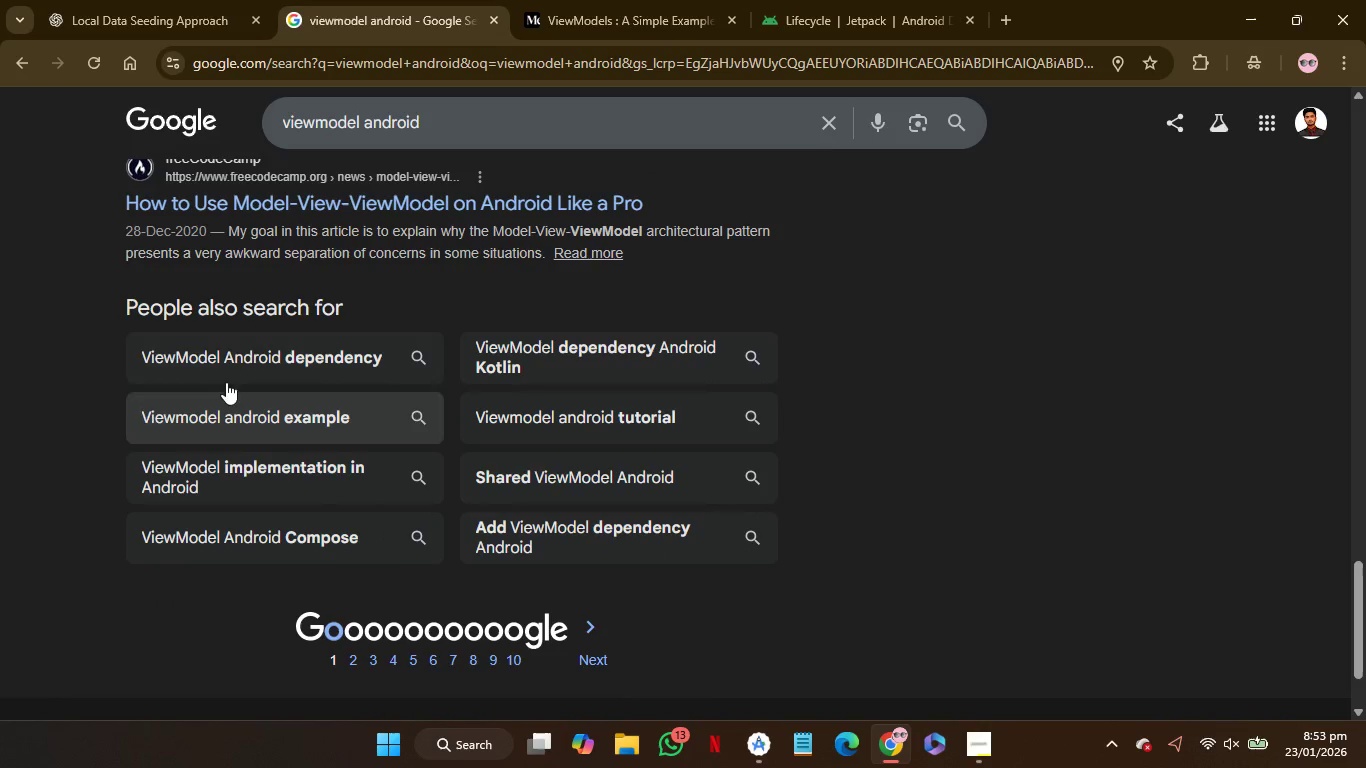 
left_click([249, 368])
 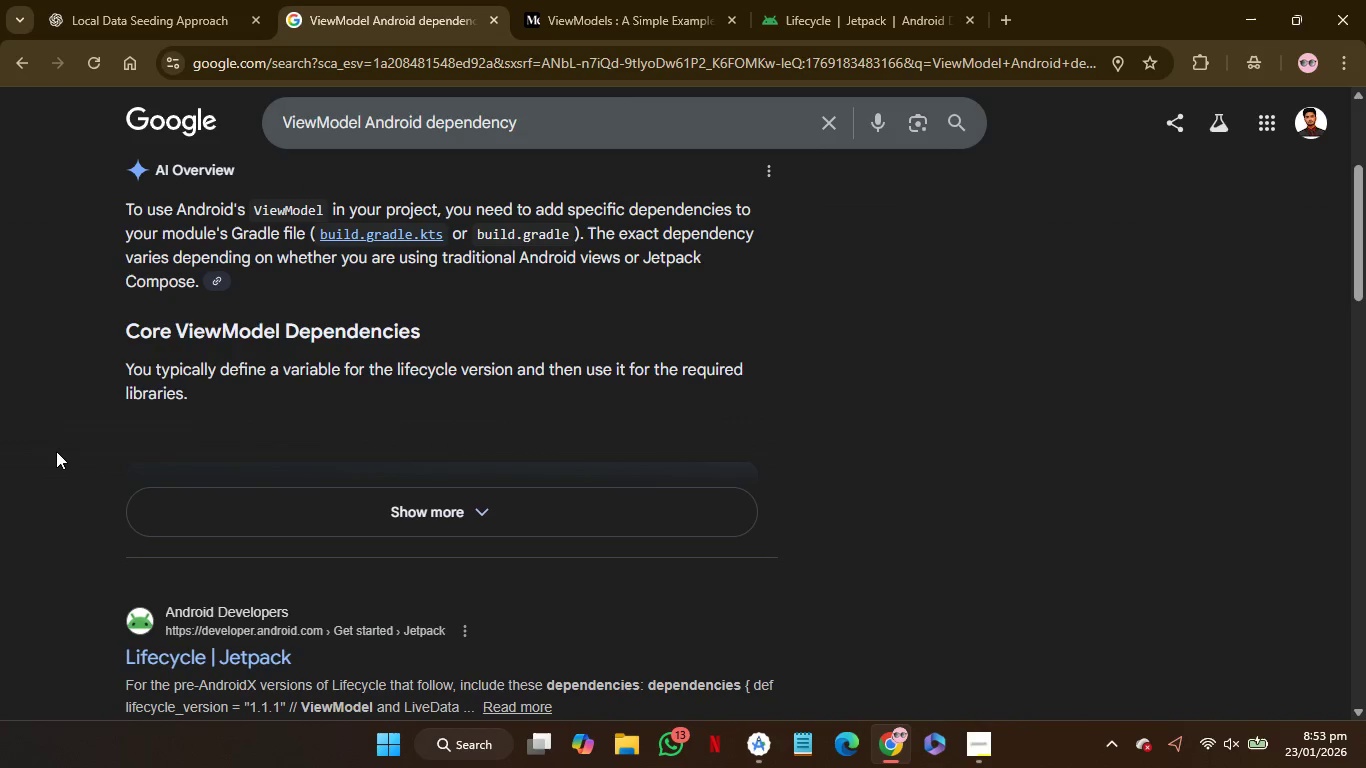 
wait(5.31)
 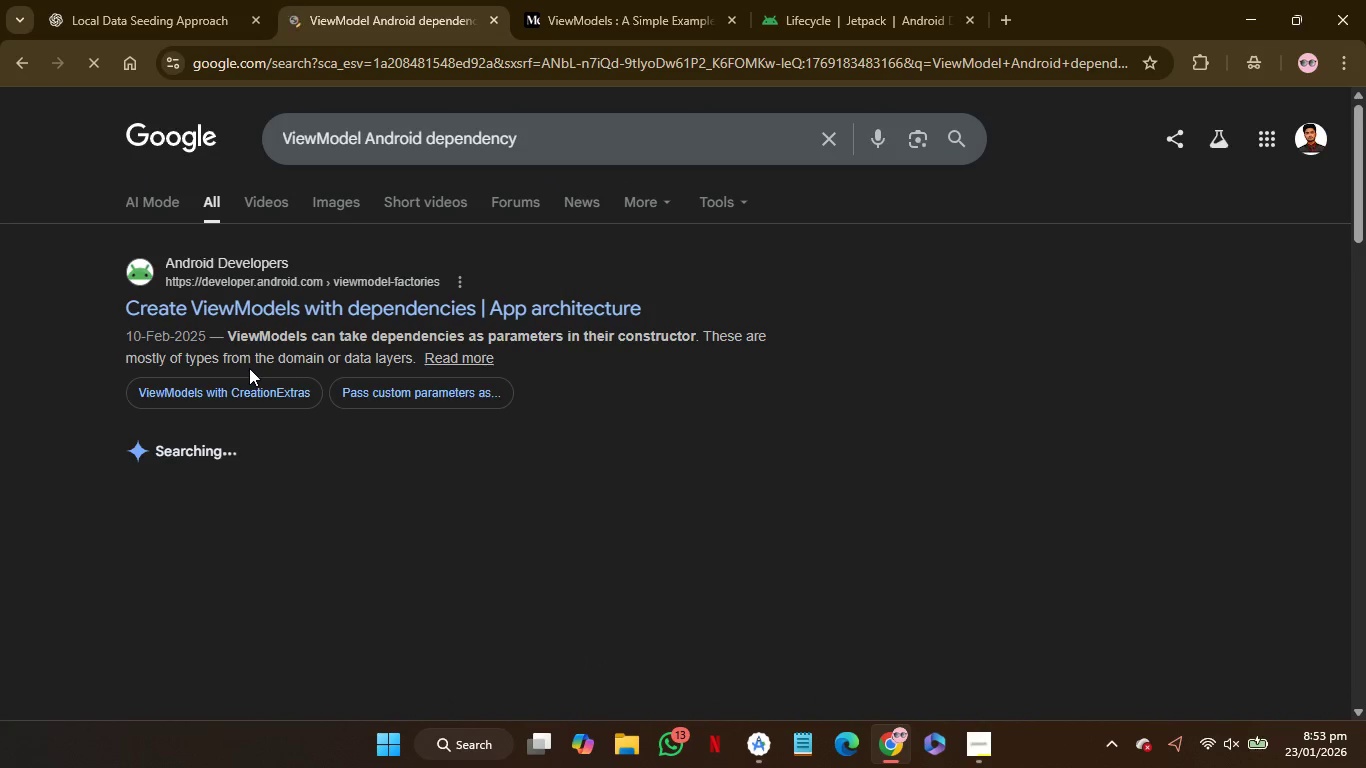 
left_click([194, 507])
 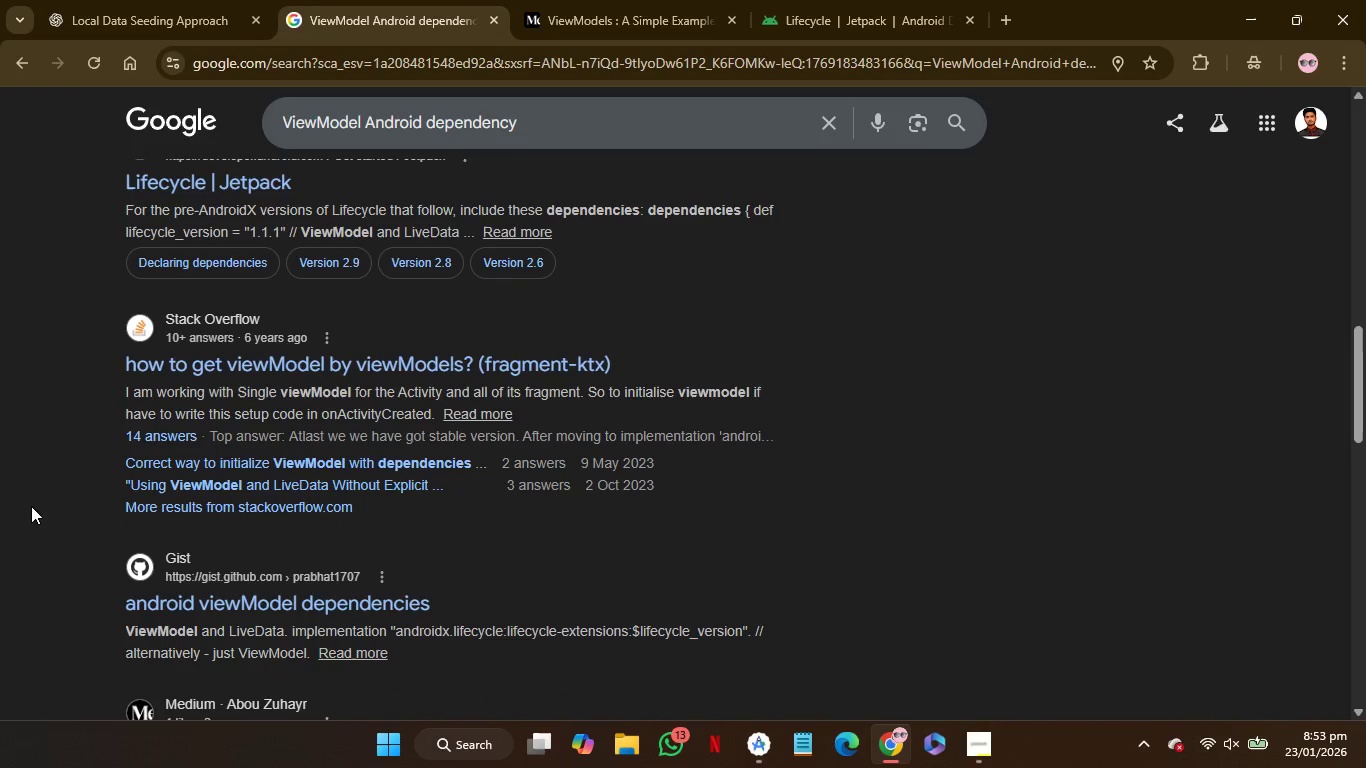 
wait(10.28)
 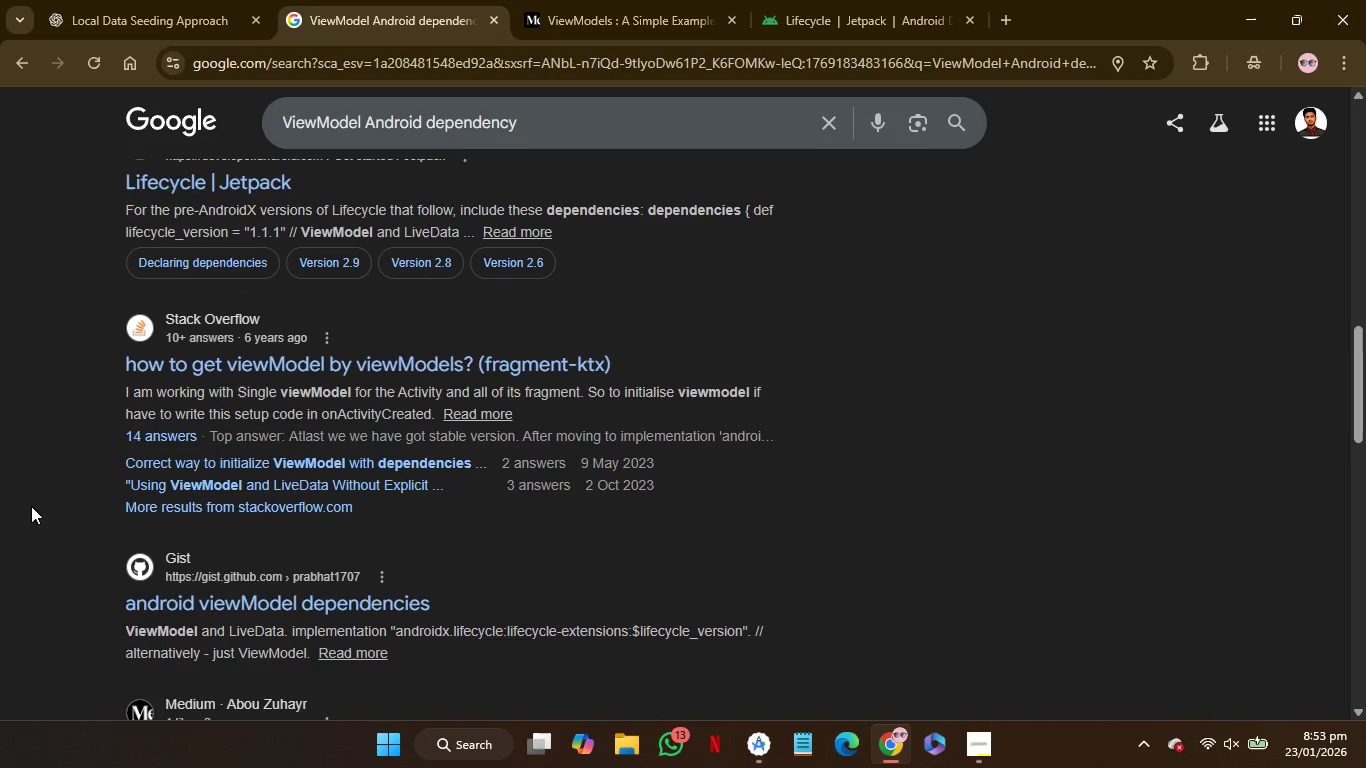 
right_click([203, 496])
 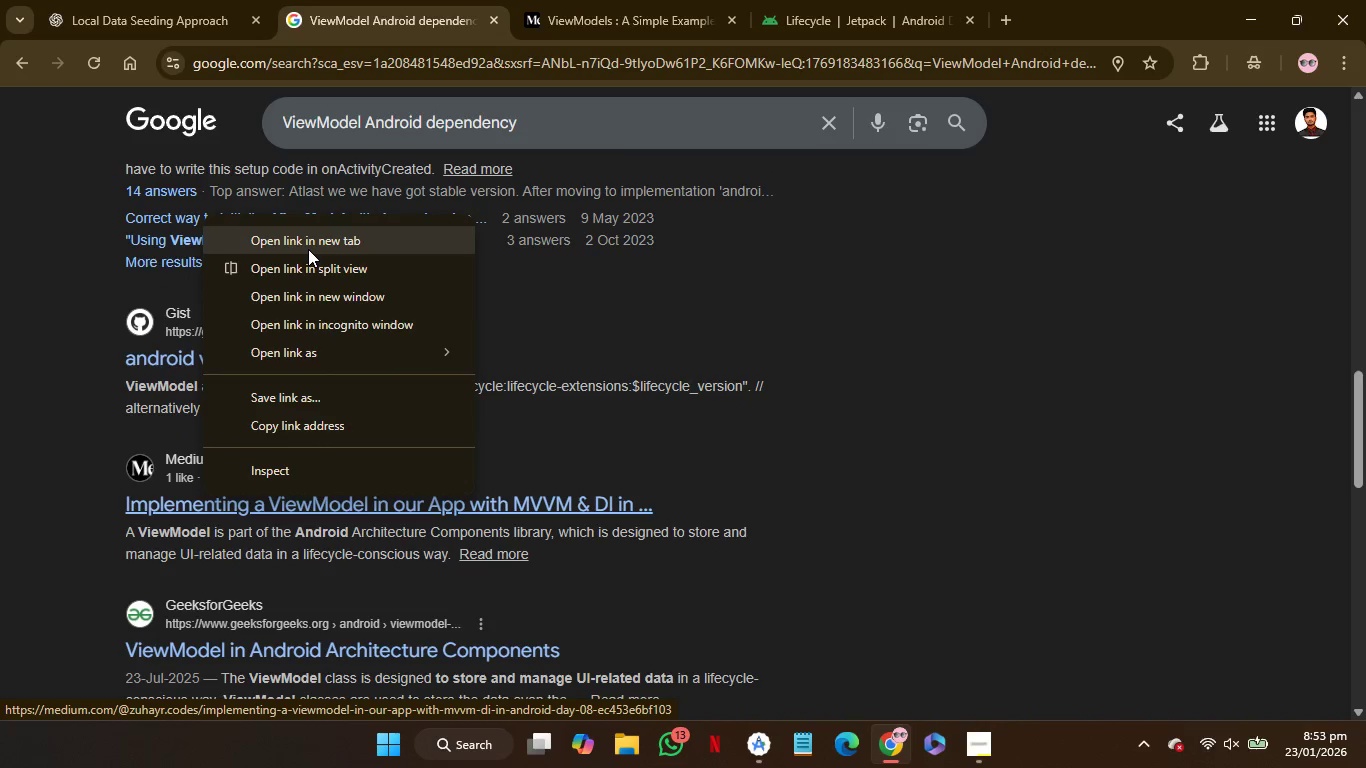 
left_click([308, 250])
 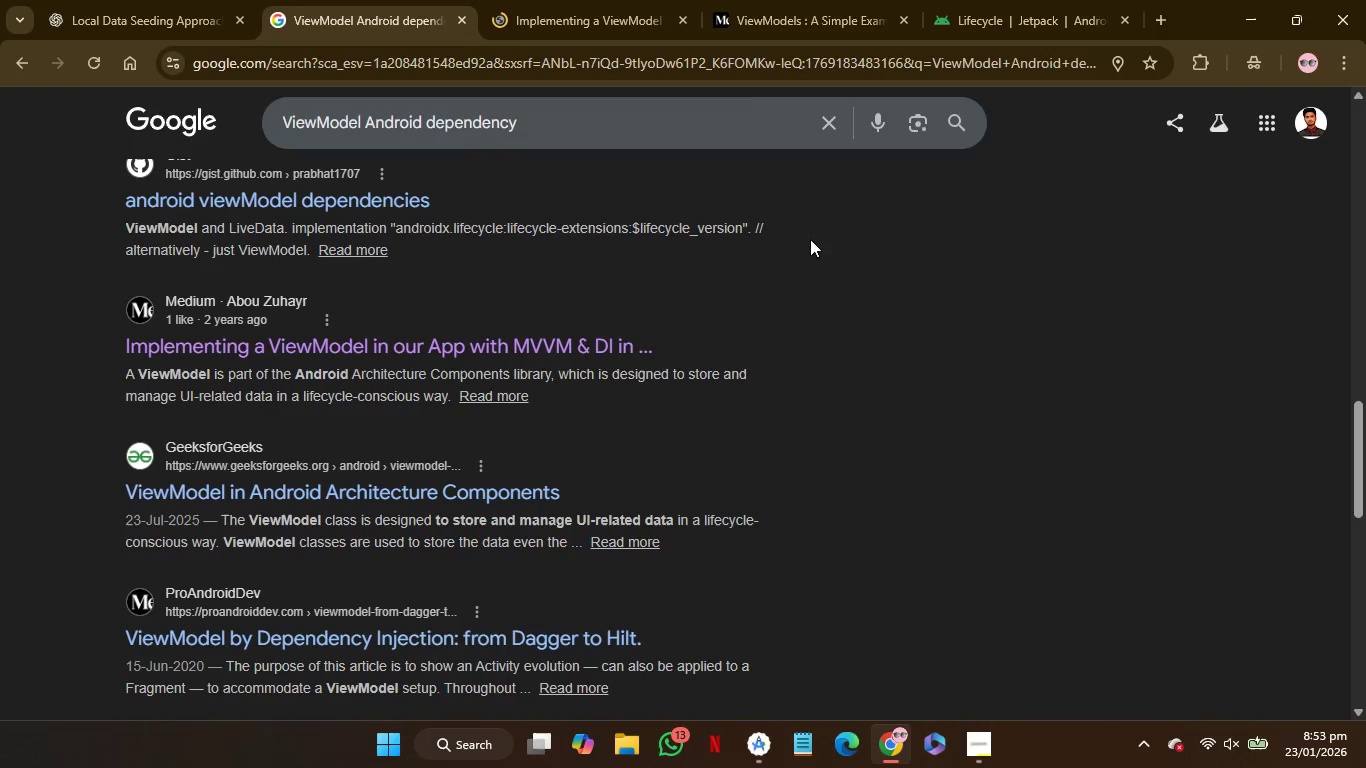 
left_click([634, 0])
 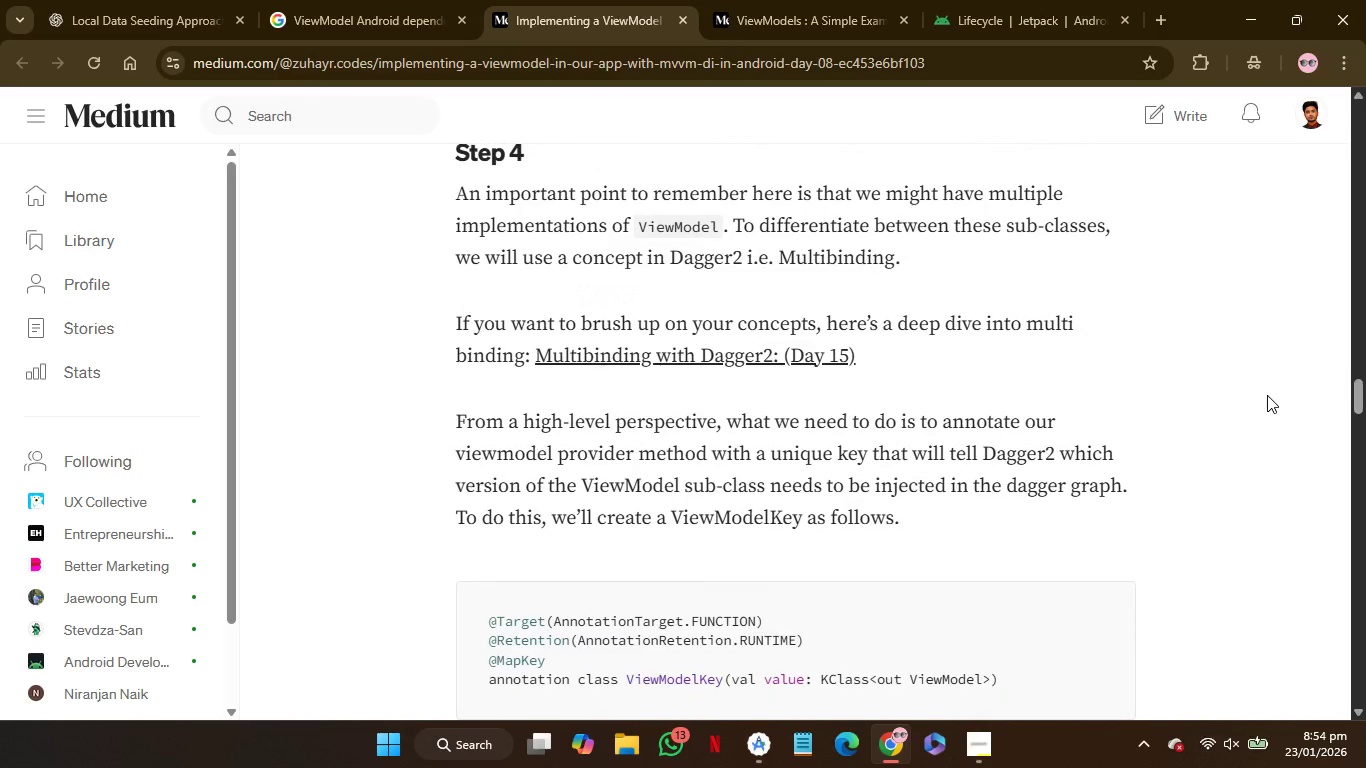 
wait(40.11)
 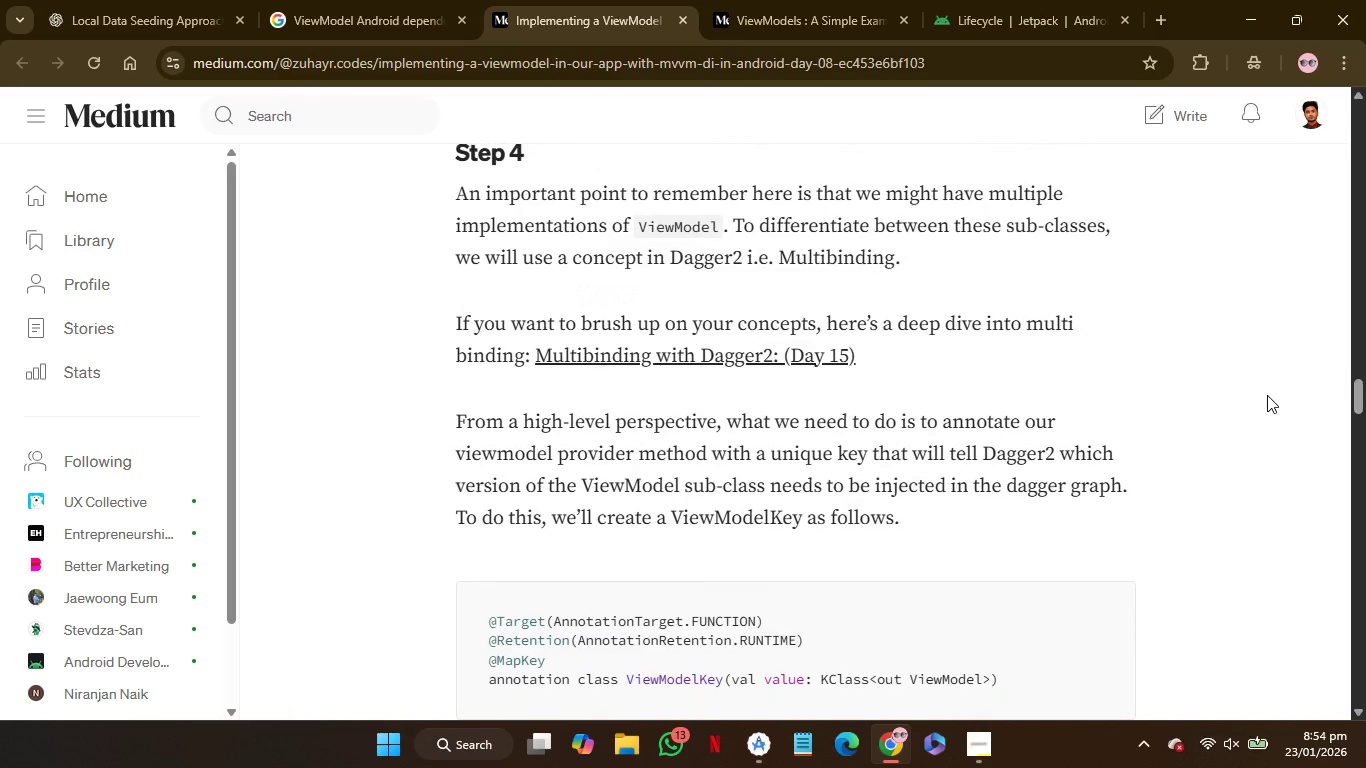 
left_click([391, 0])
 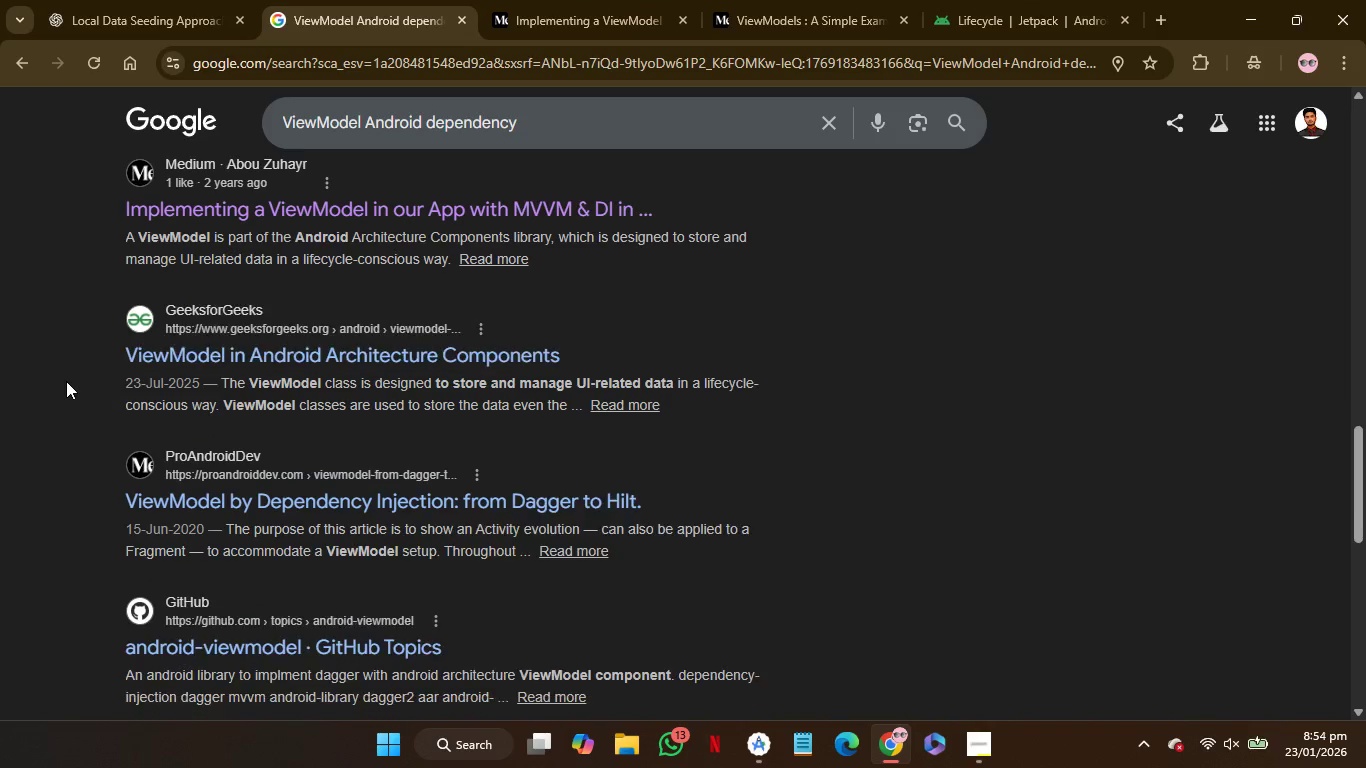 
wait(8.64)
 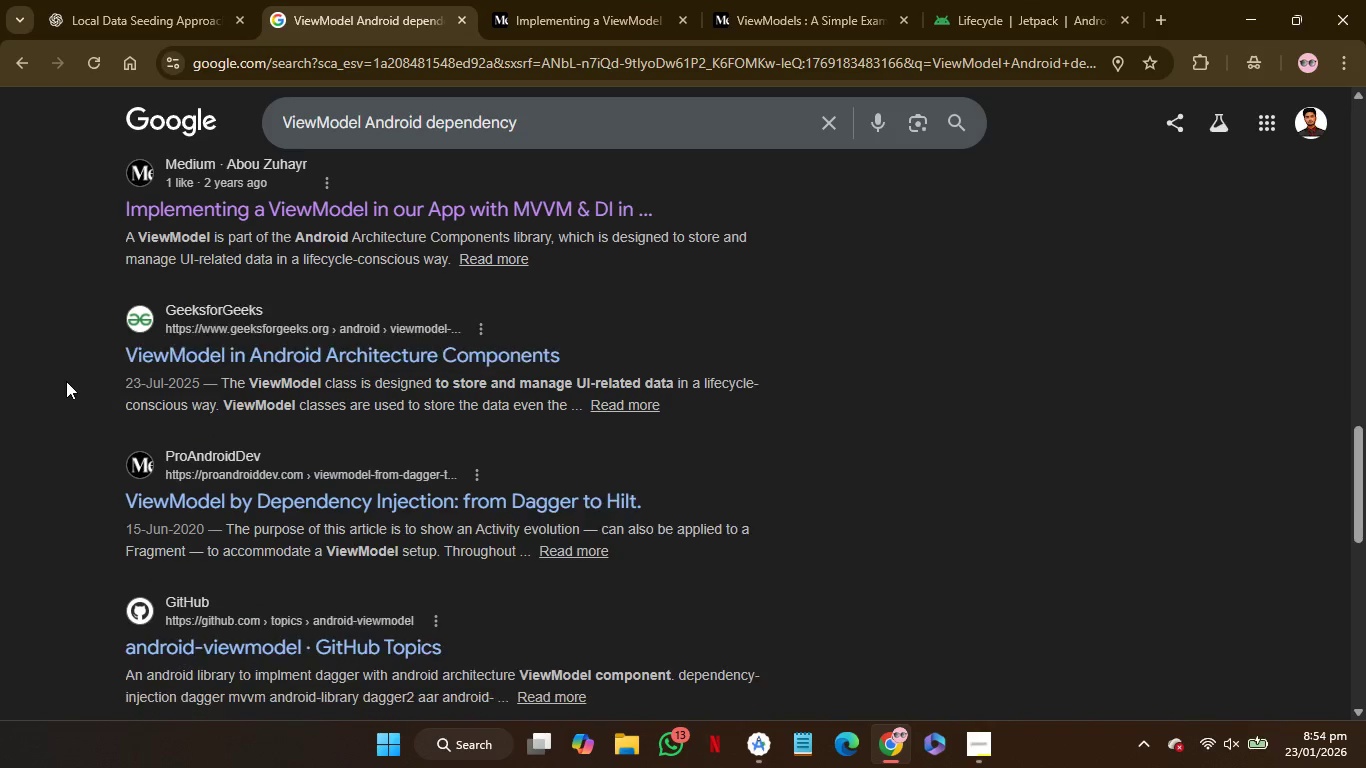 
left_click([756, 0])
 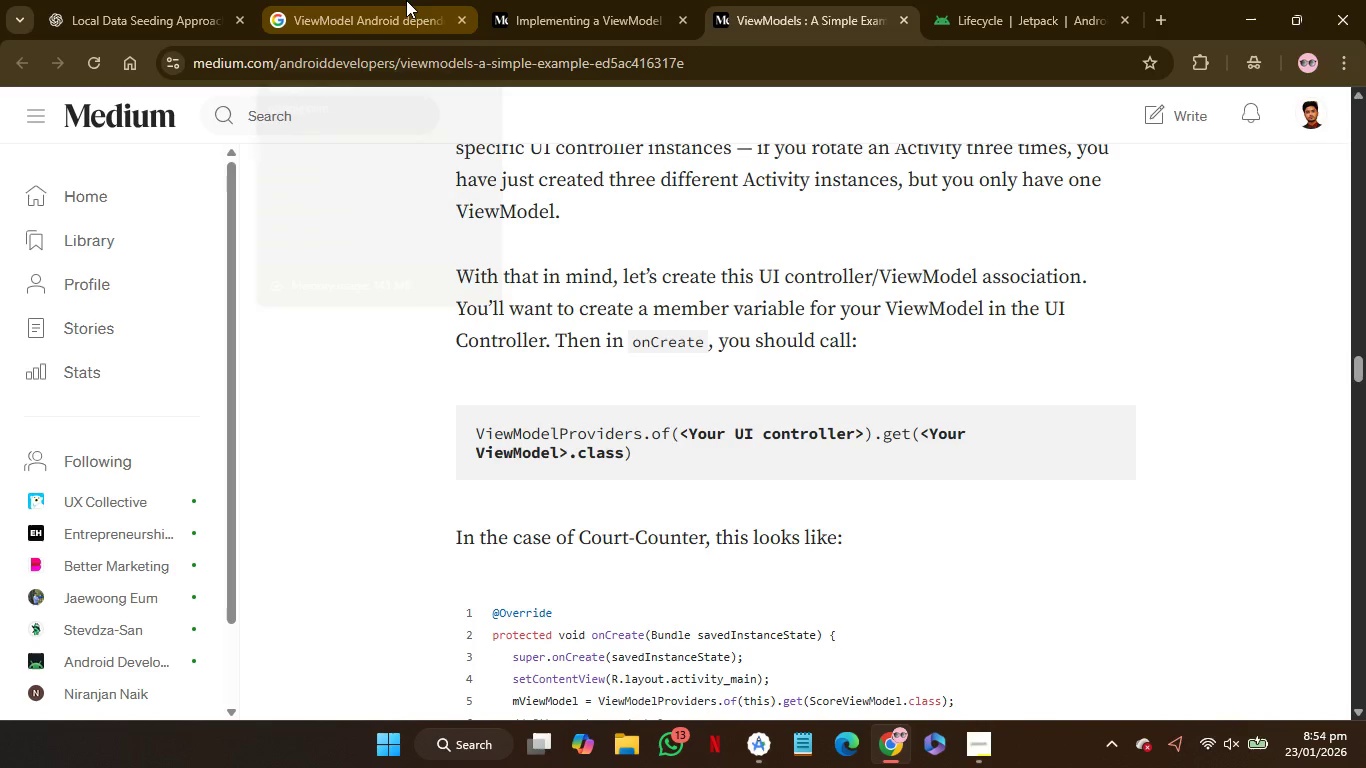 
left_click([406, 0])
 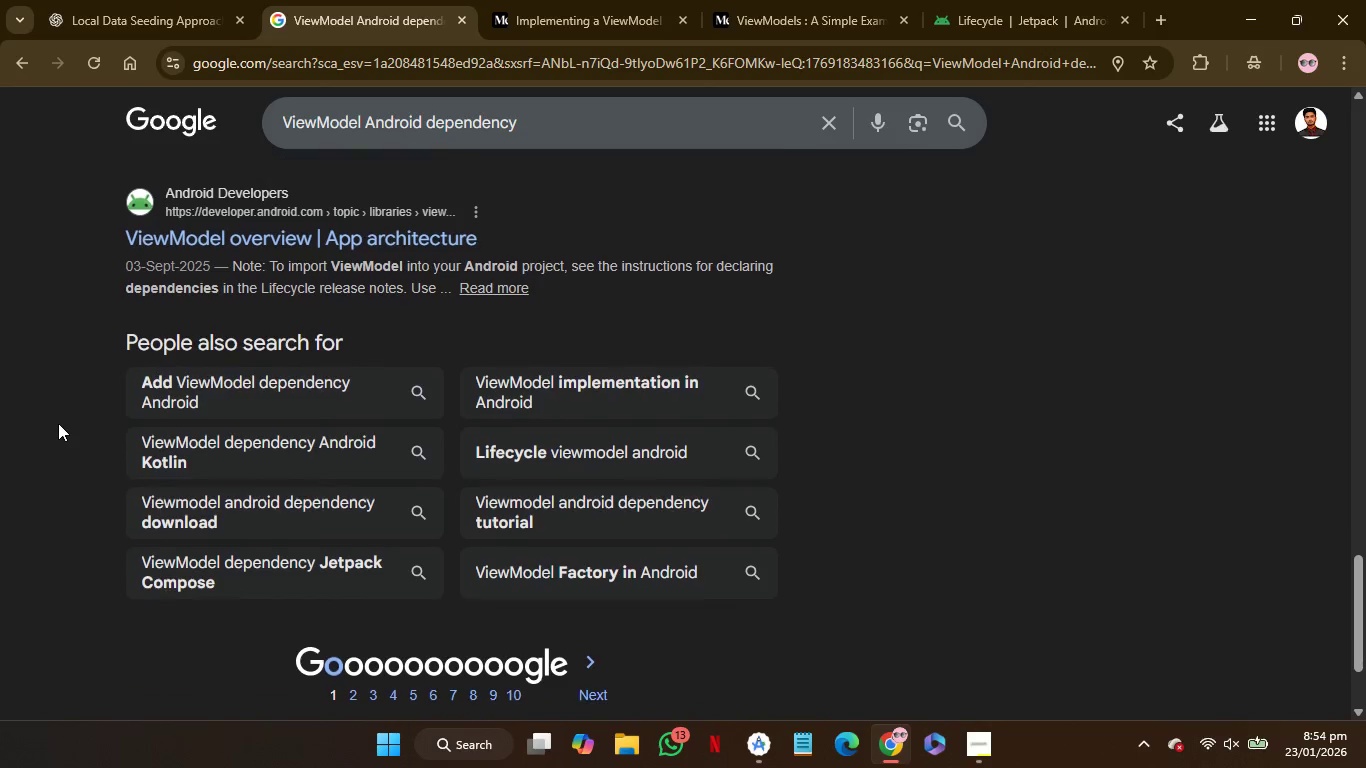 
right_click([58, 423])
 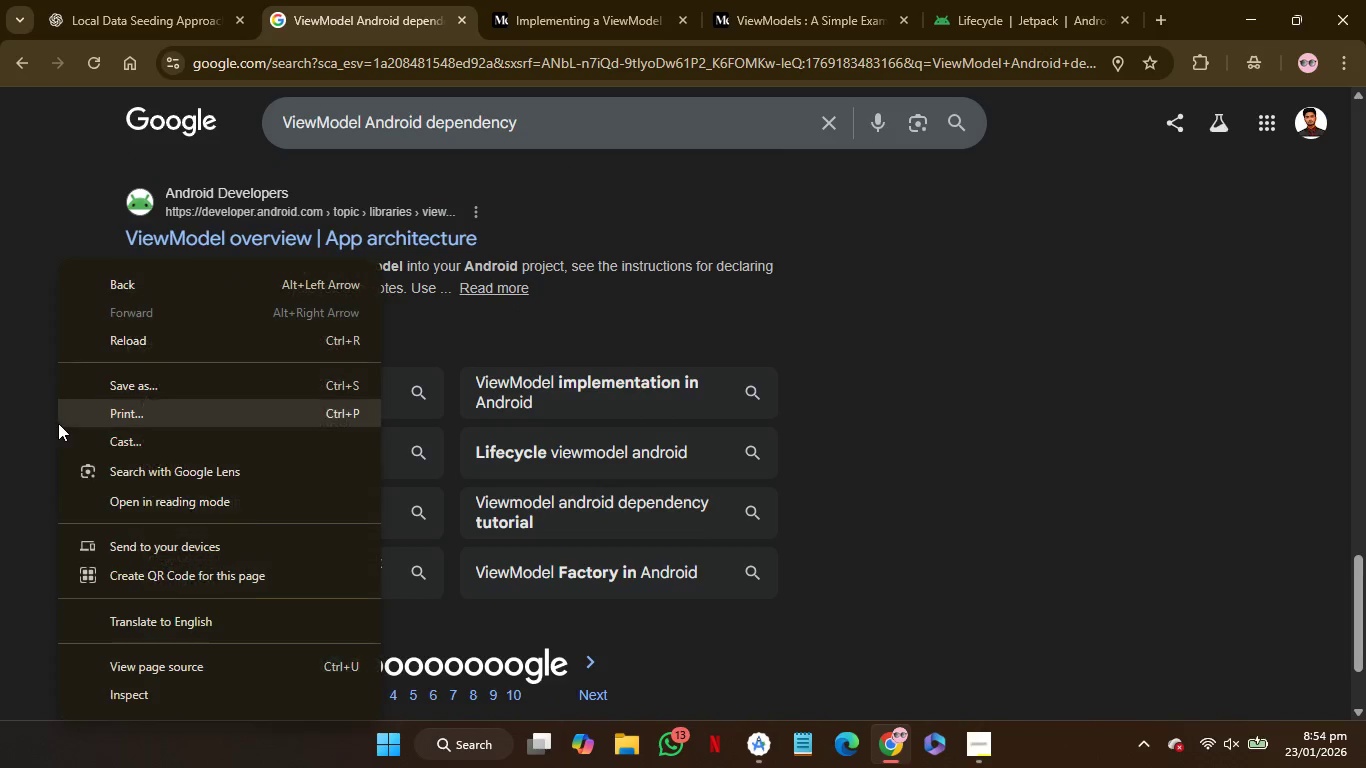 
scroll: coordinate [58, 423], scroll_direction: up, amount: 81.0
 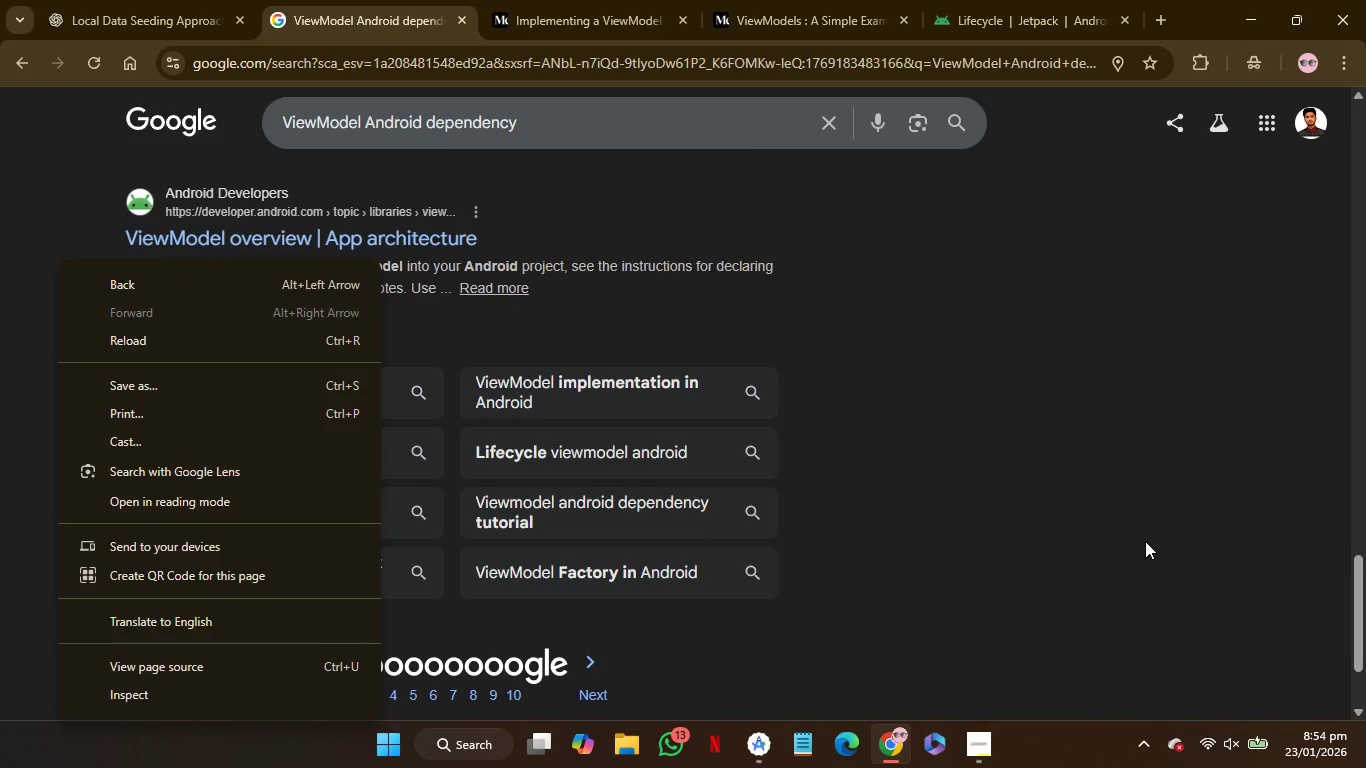 
left_click([1145, 541])
 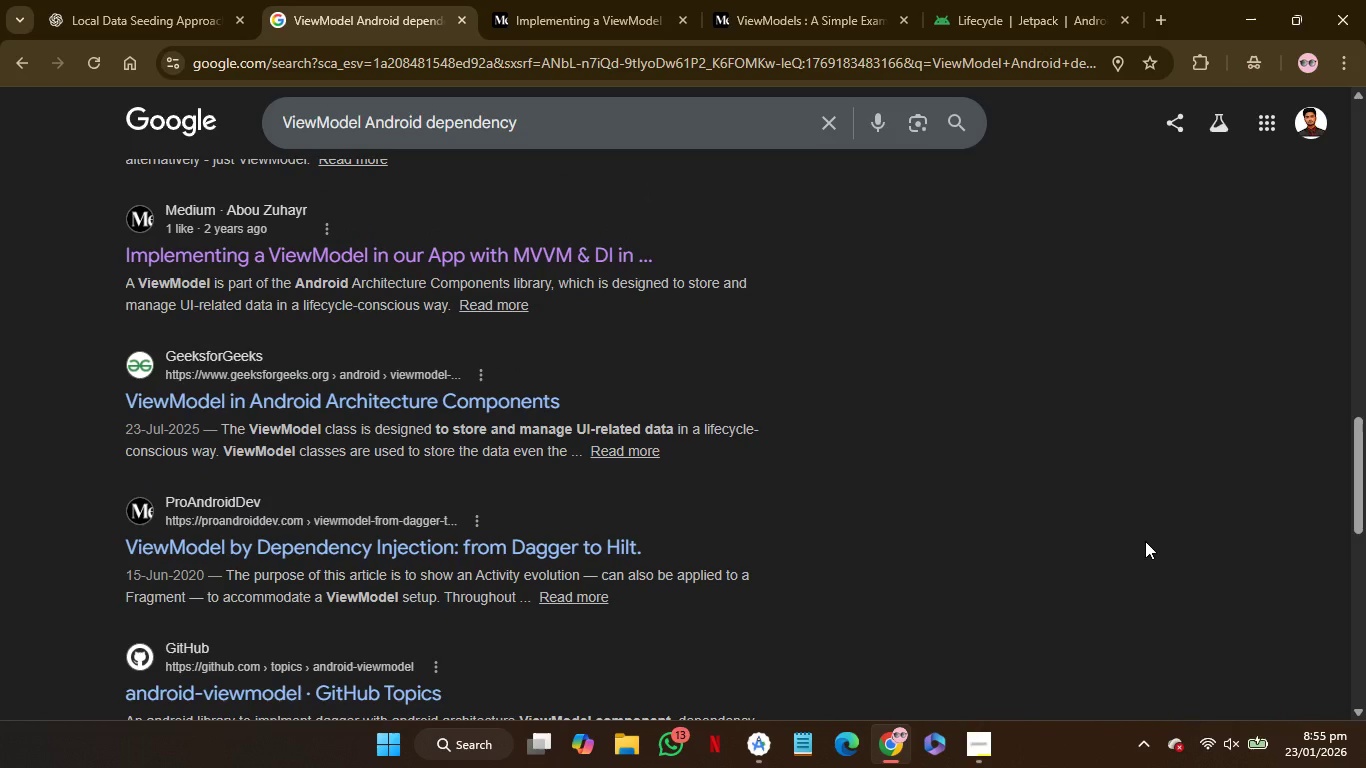 